 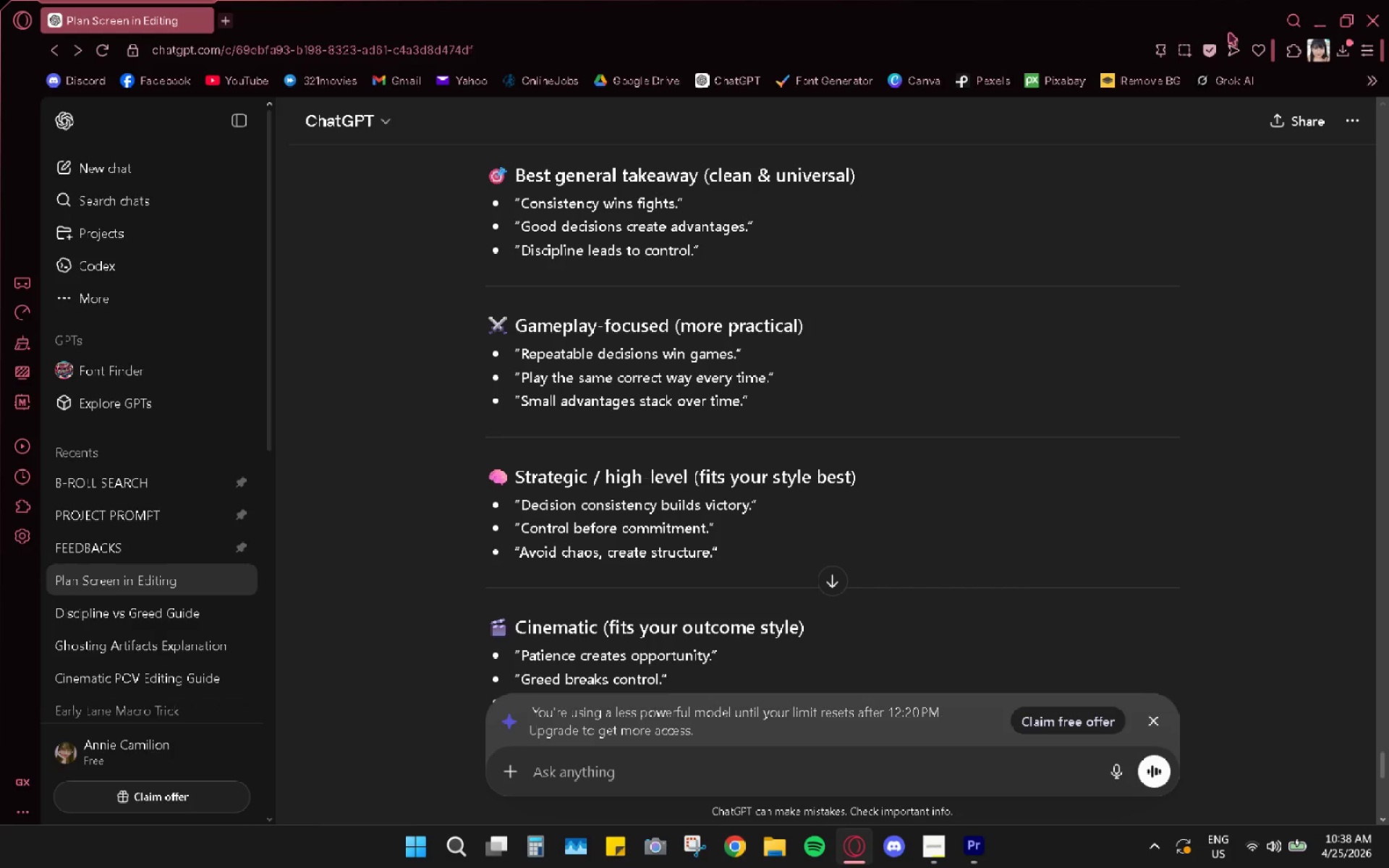 
left_click([973, 845])
 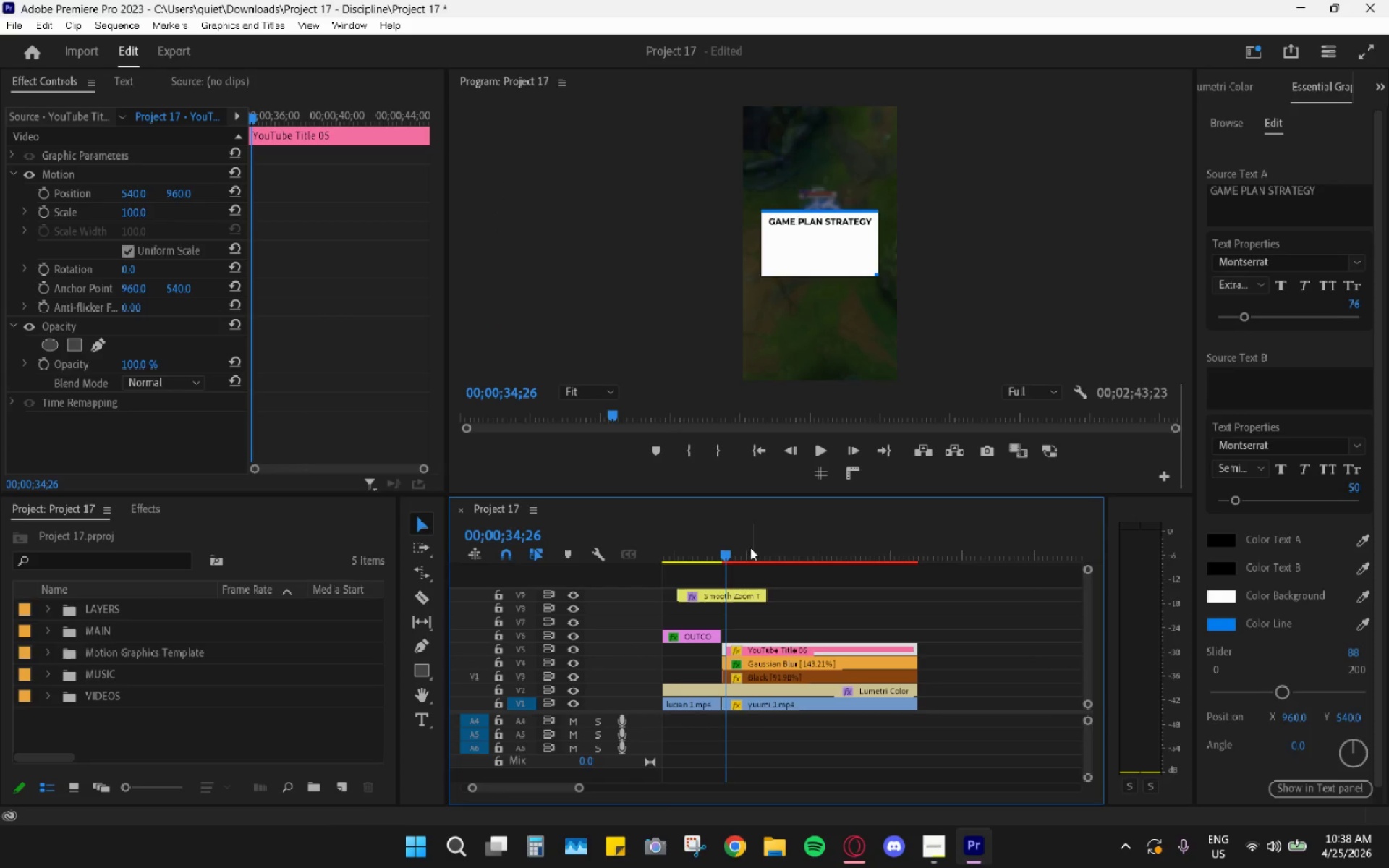 
left_click_drag(start_coordinate=[742, 542], to_coordinate=[749, 567])
 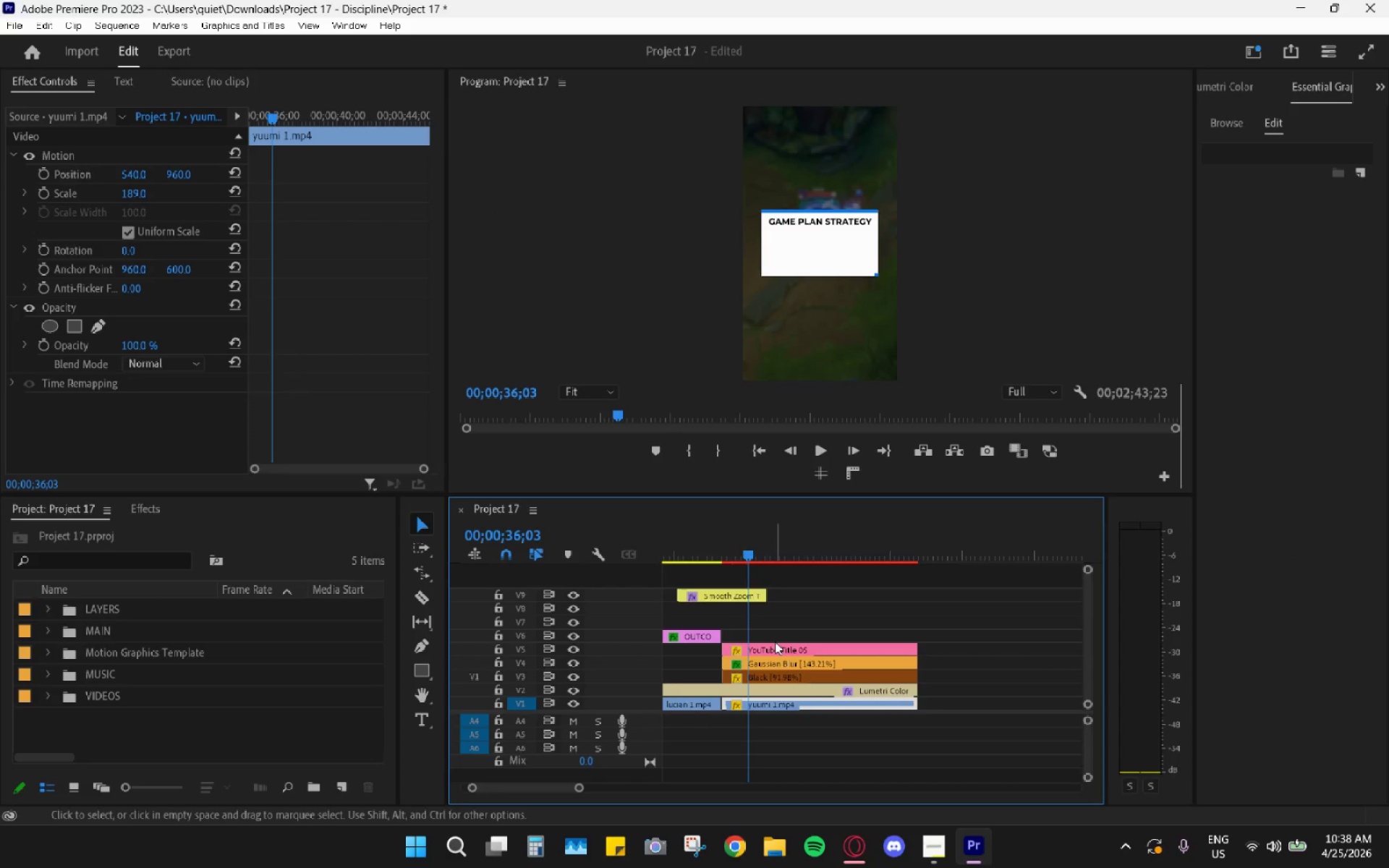 
left_click([775, 642])
 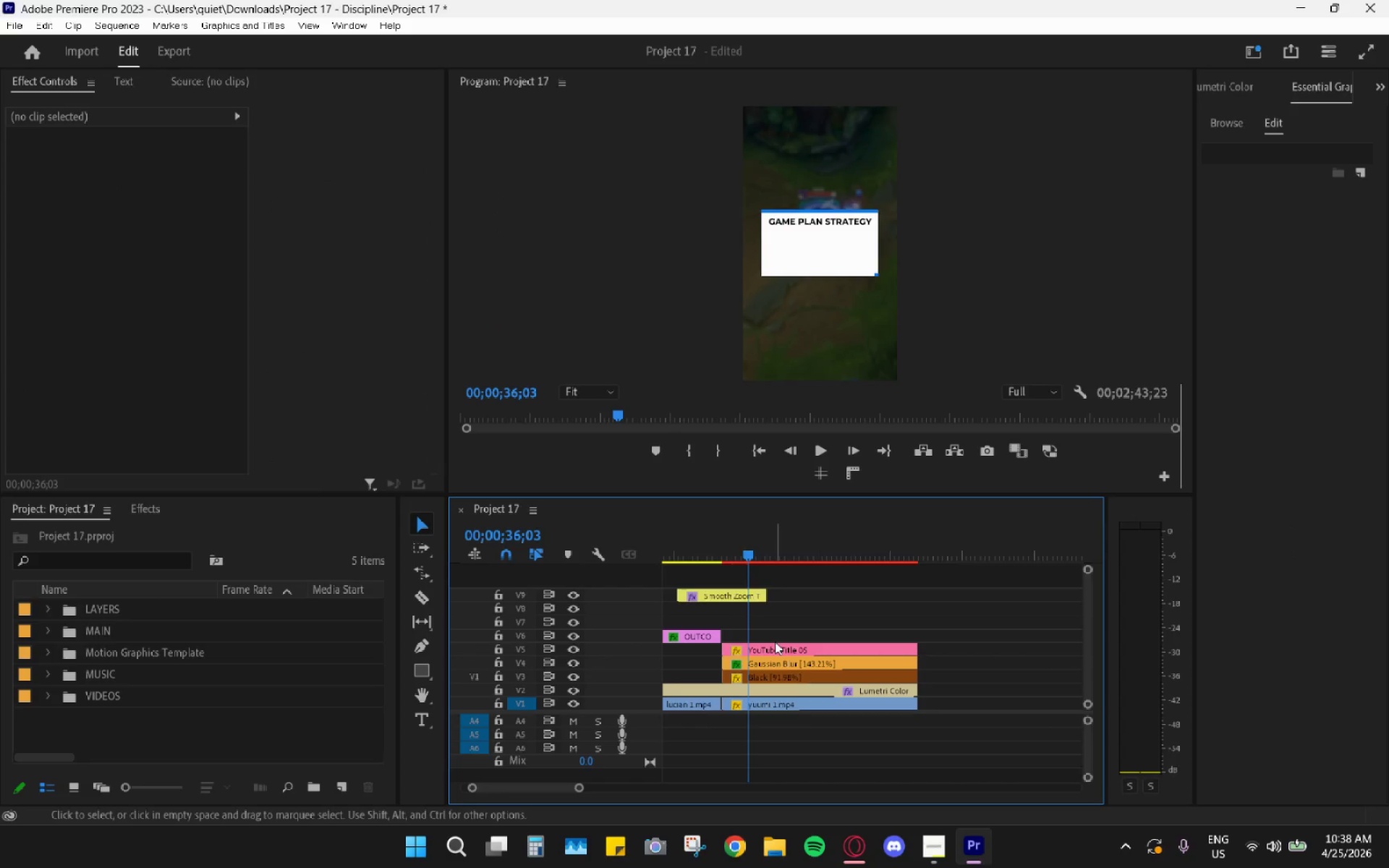 
left_click([776, 644])
 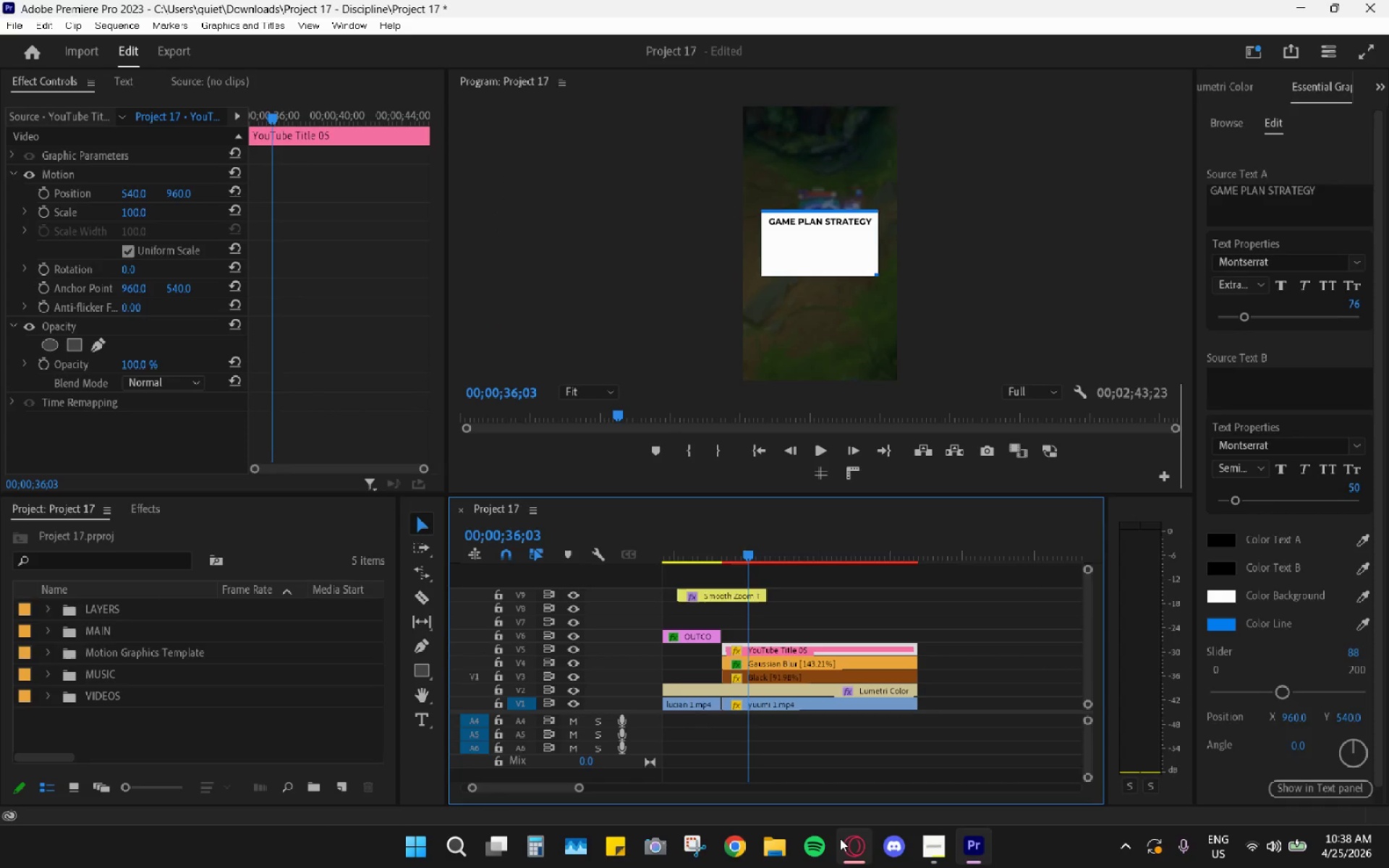 
left_click([843, 840])
 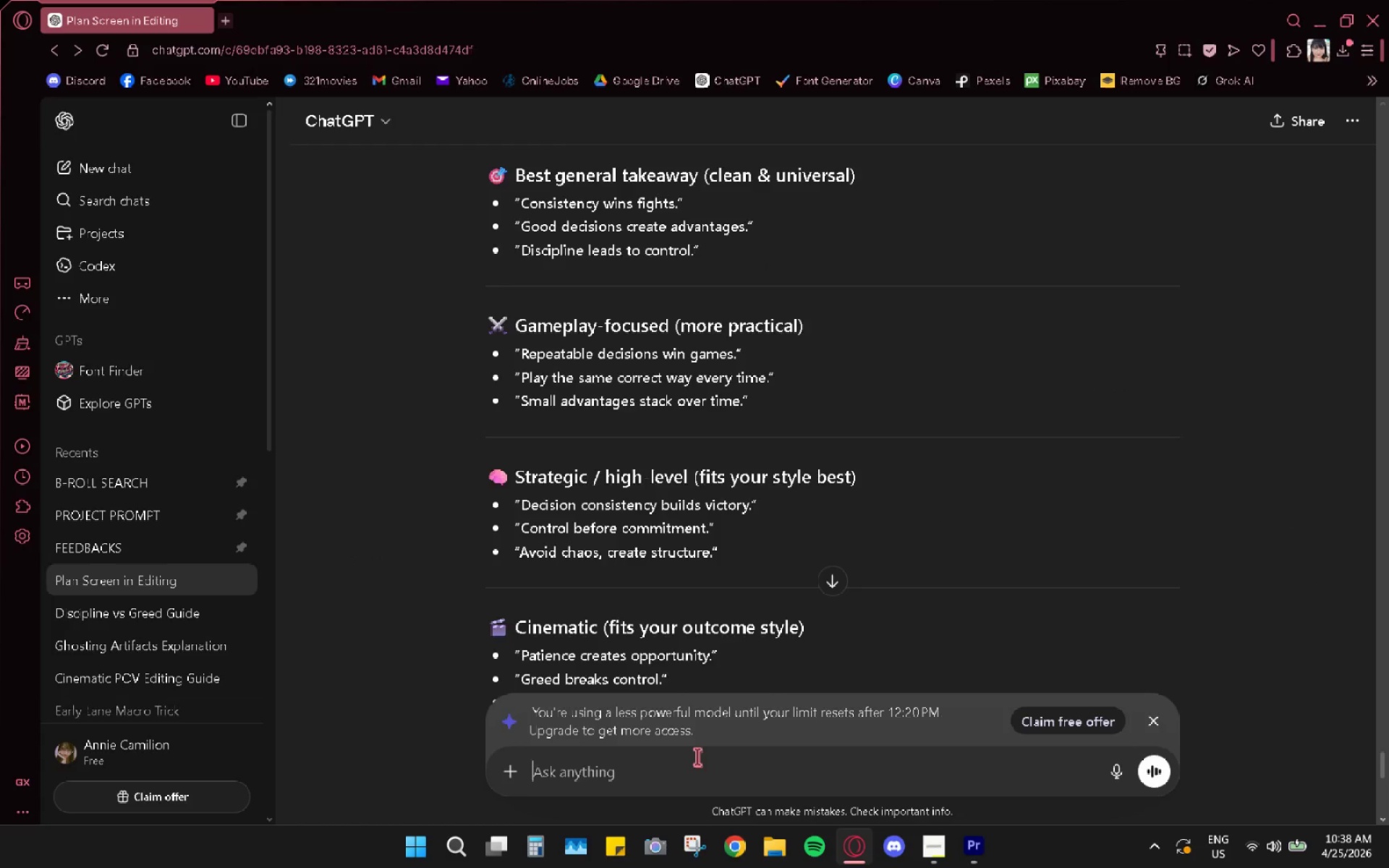 
scroll: coordinate [674, 662], scroll_direction: down, amount: 16.0
 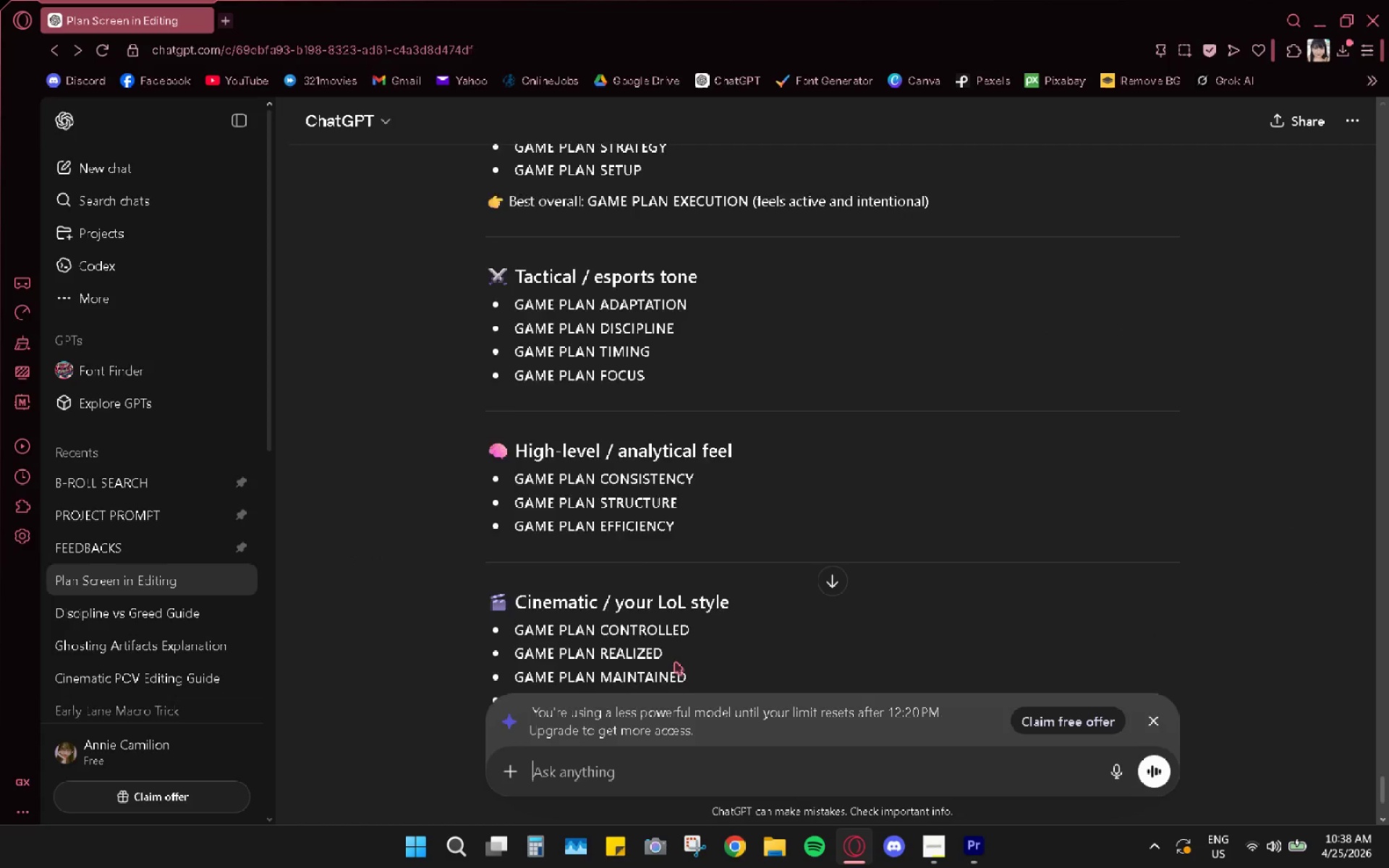 
scroll: coordinate [527, 710], scroll_direction: up, amount: 15.0
 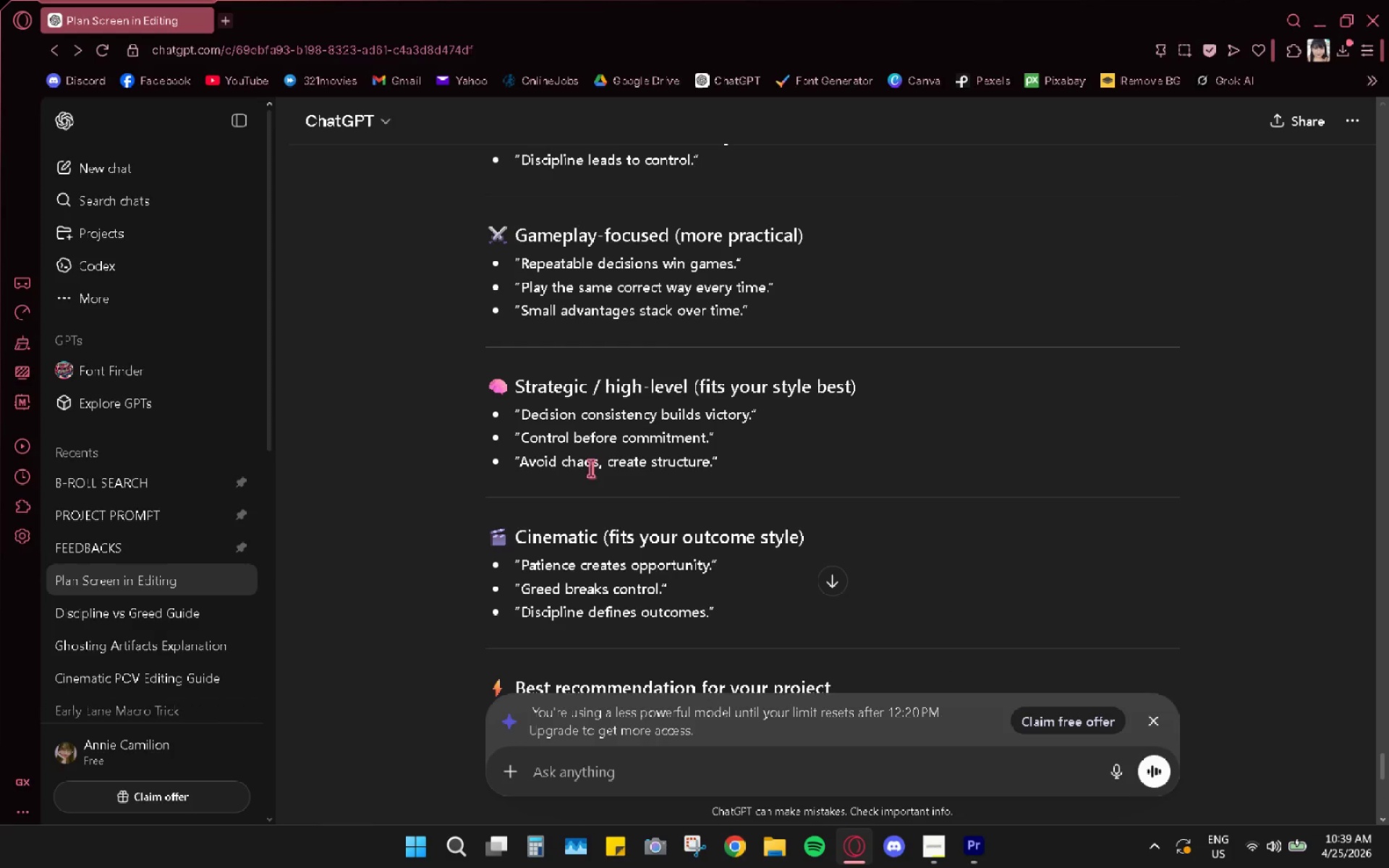 
wait(10.27)
 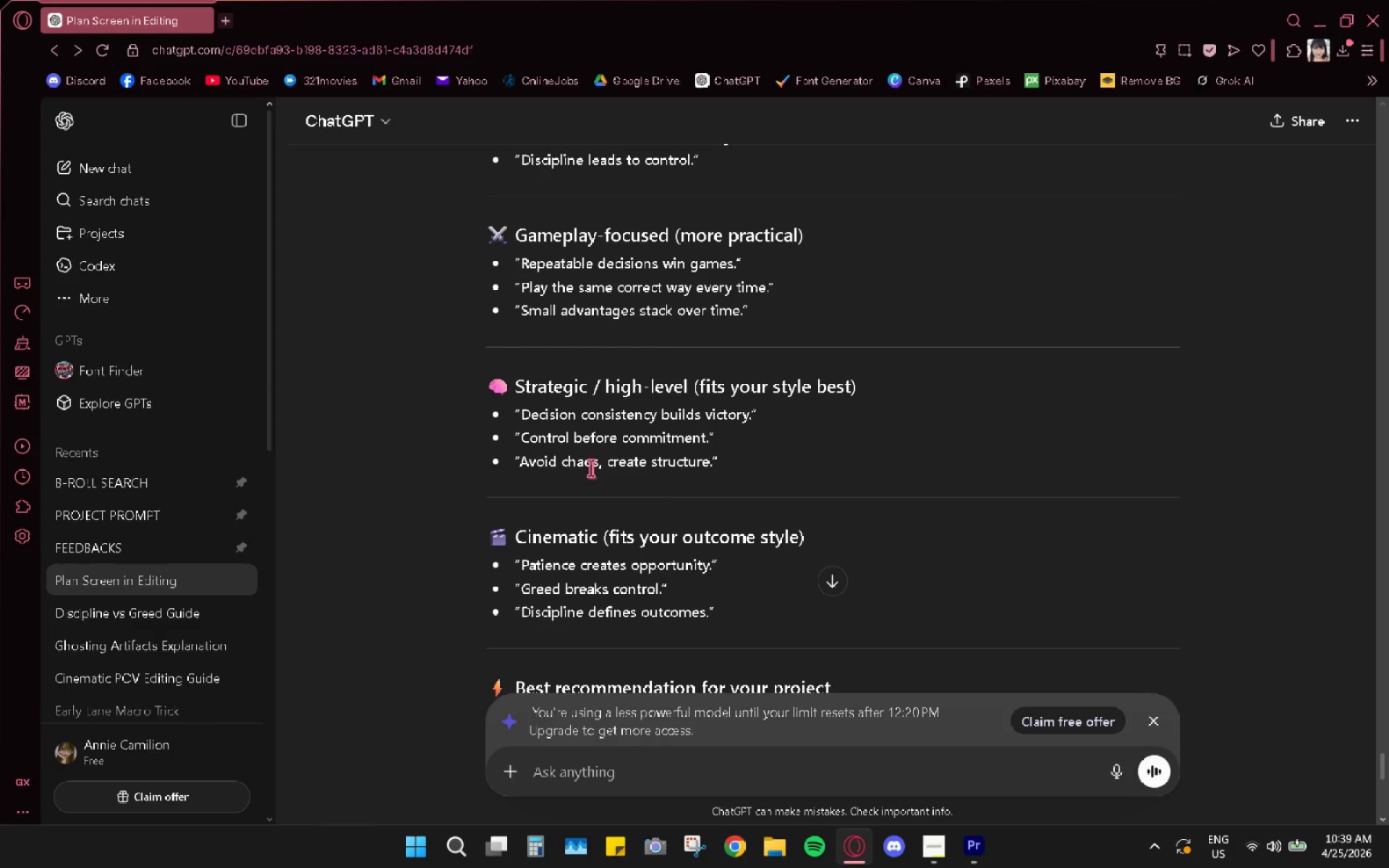 
left_click([967, 843])
 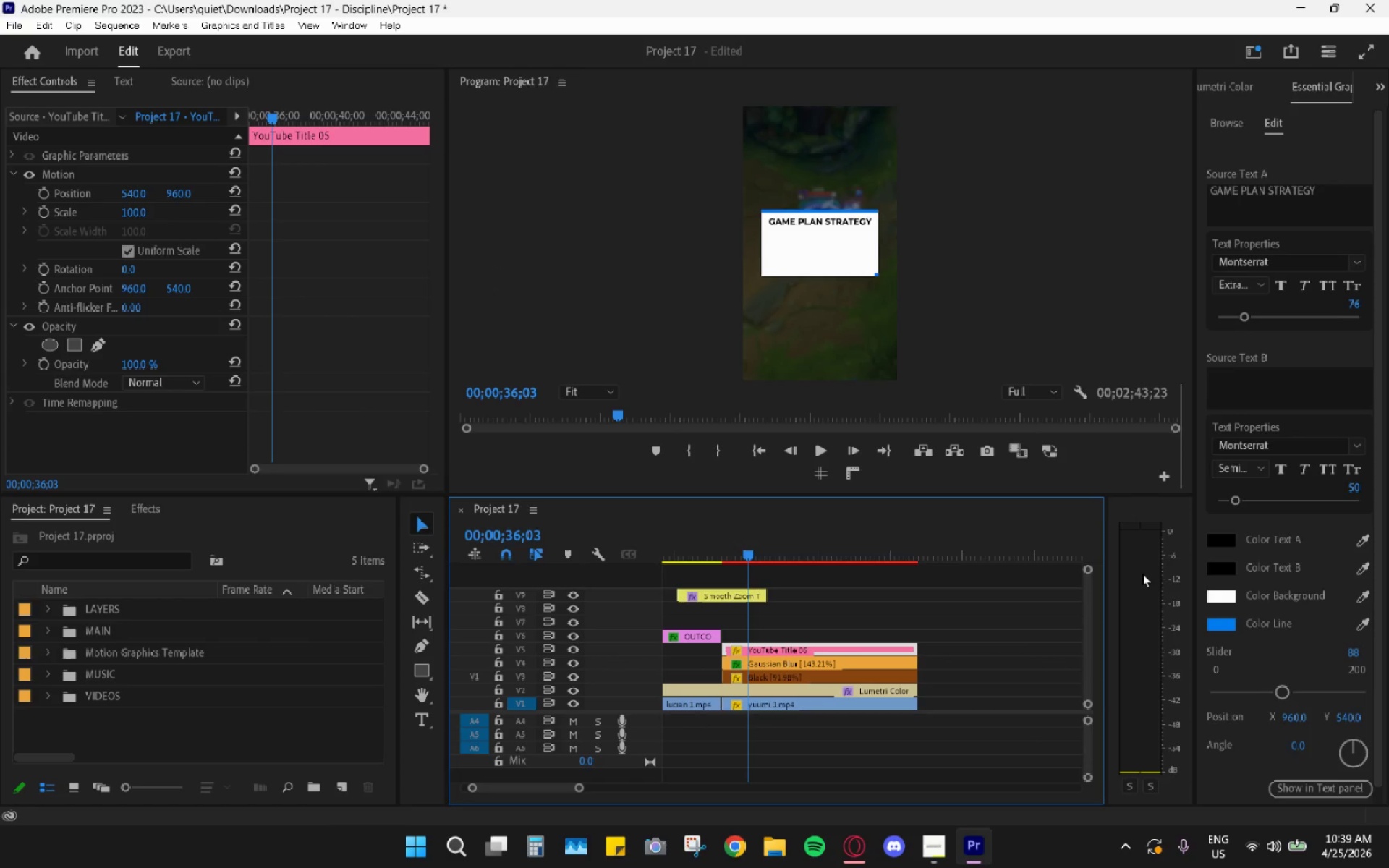 
key(Space)
 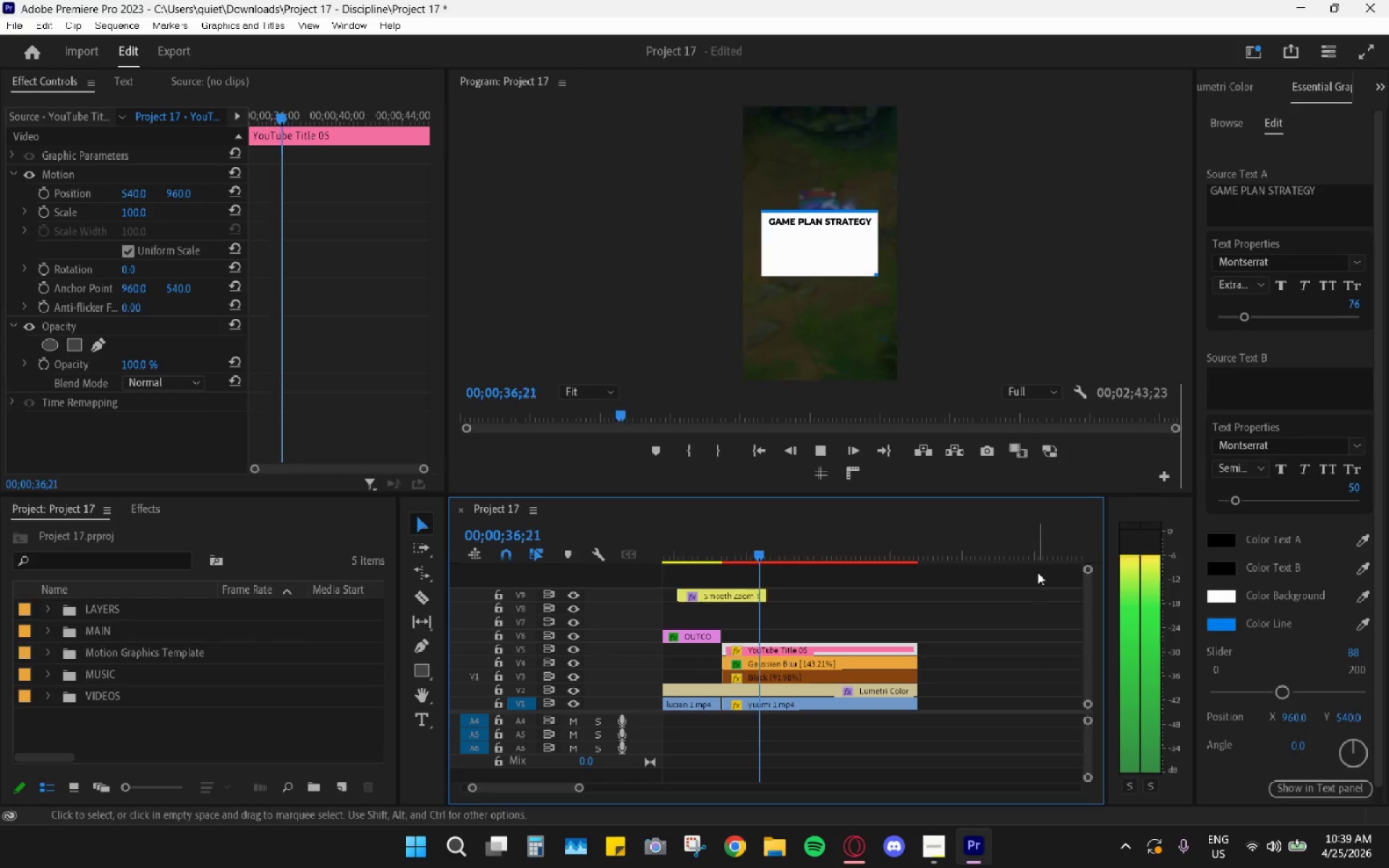 
key(Space)
 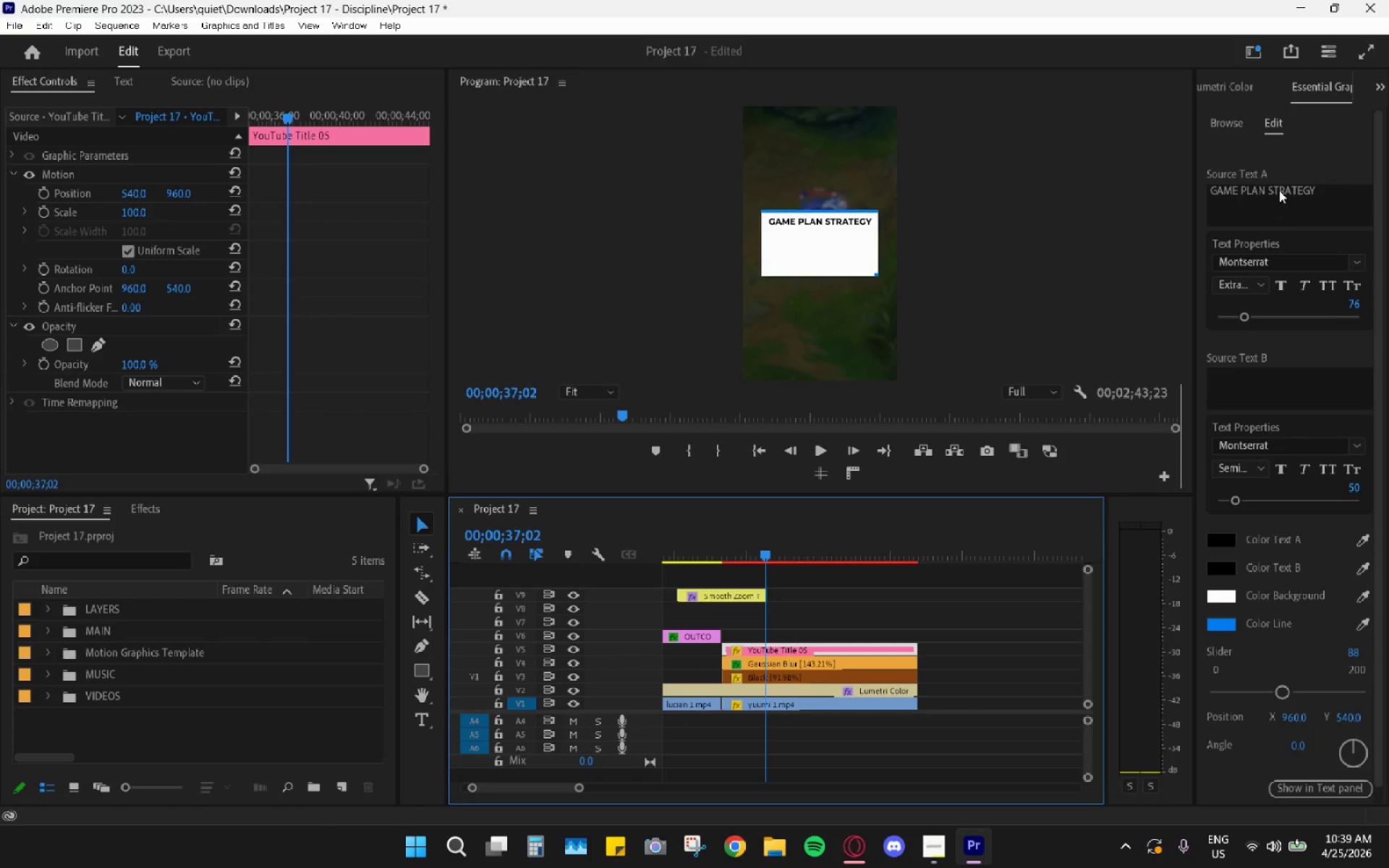 
left_click([1279, 190])
 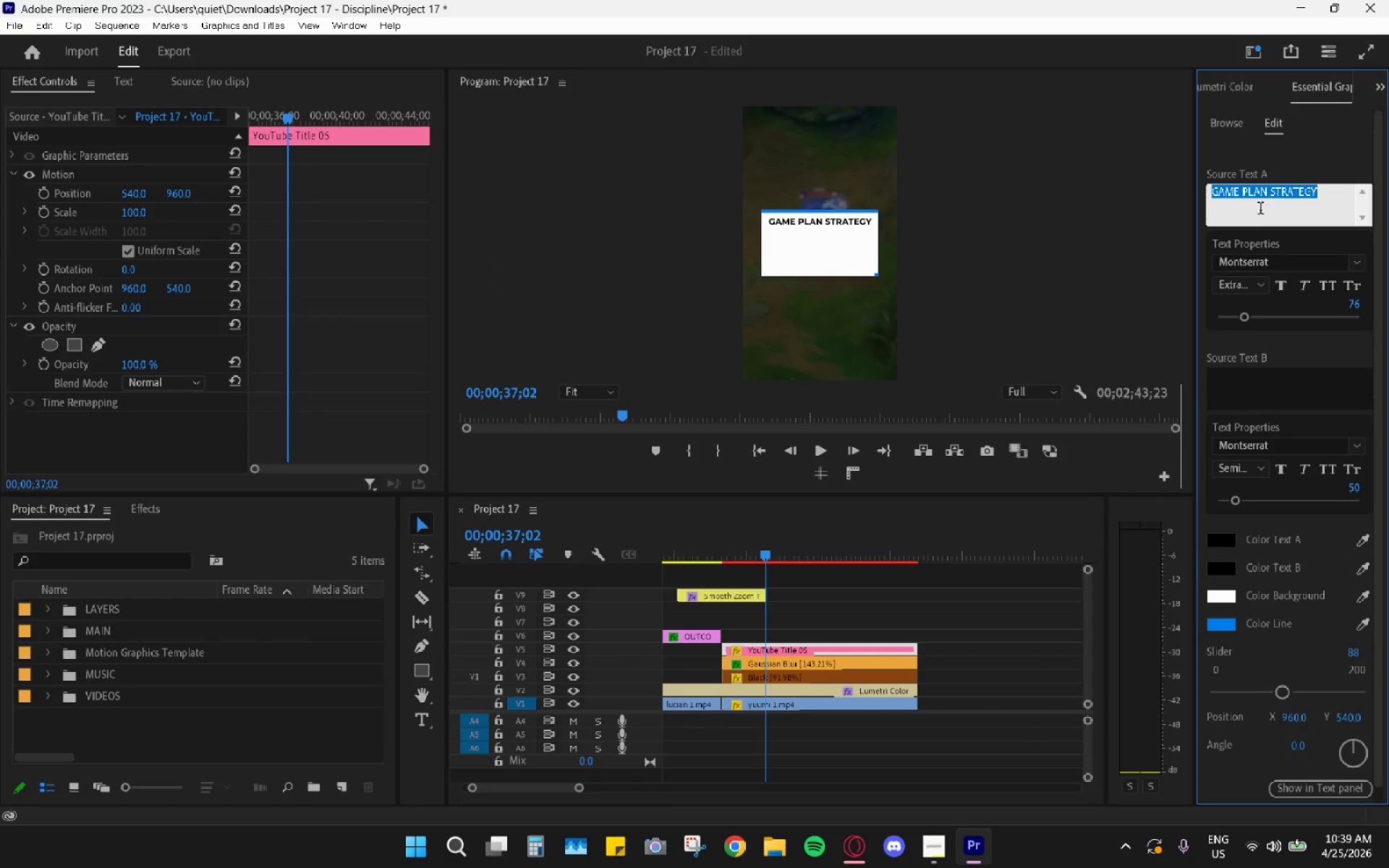 
left_click([1248, 378])
 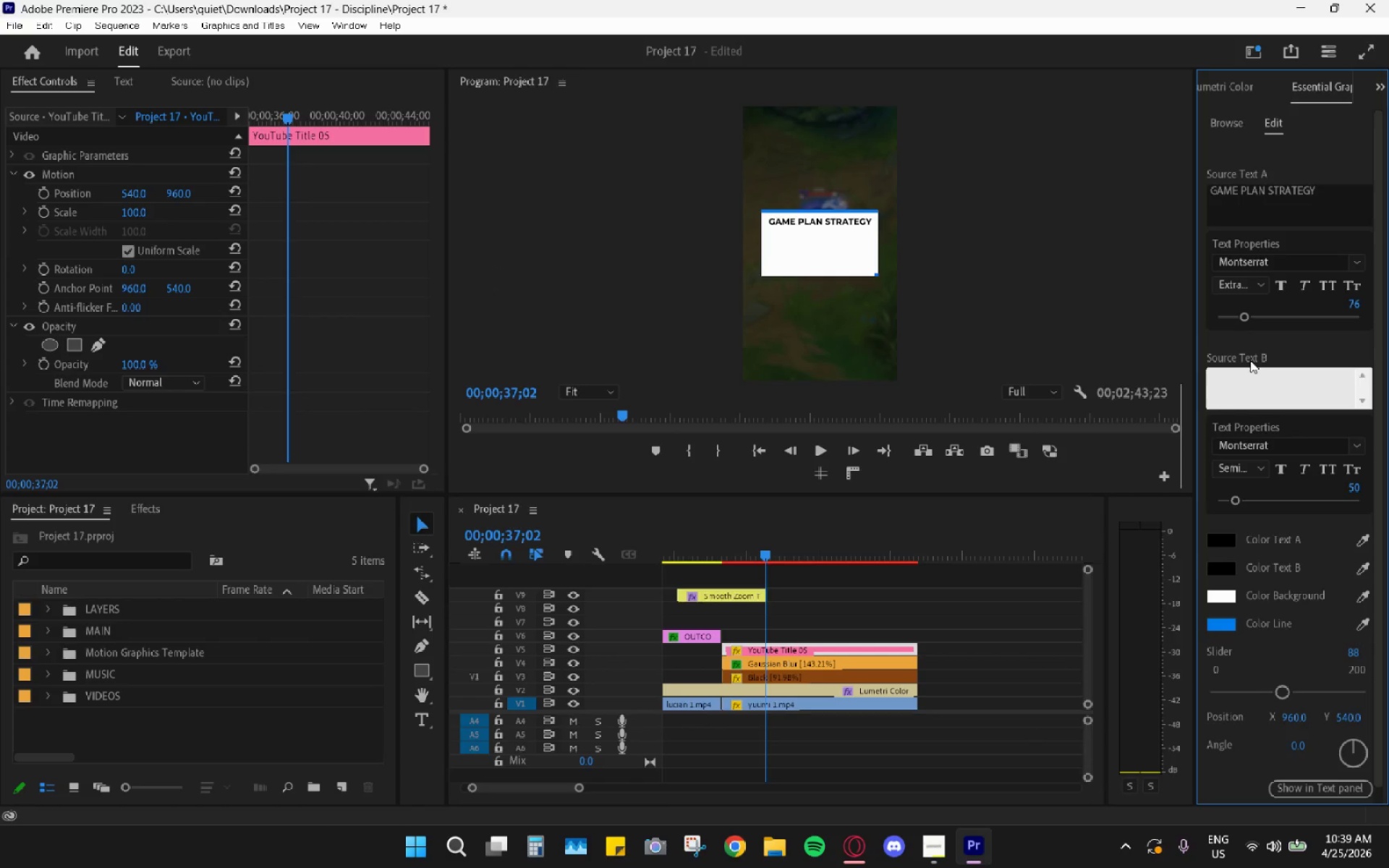 
type(Play Safe)
key(Backspace)
key(Backspace)
key(Backspace)
key(Backspace)
type(safe)
 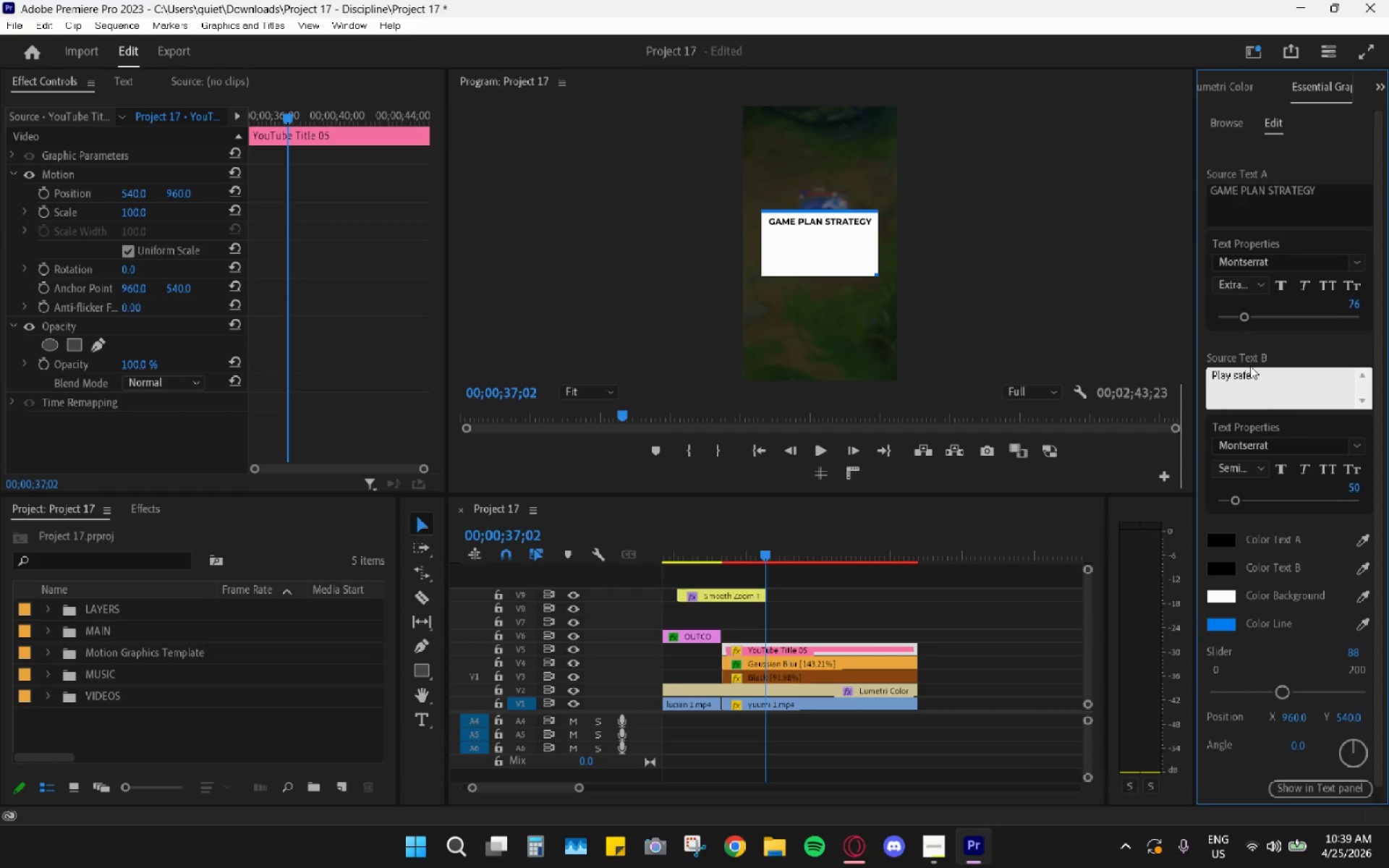 
wait(6.73)
 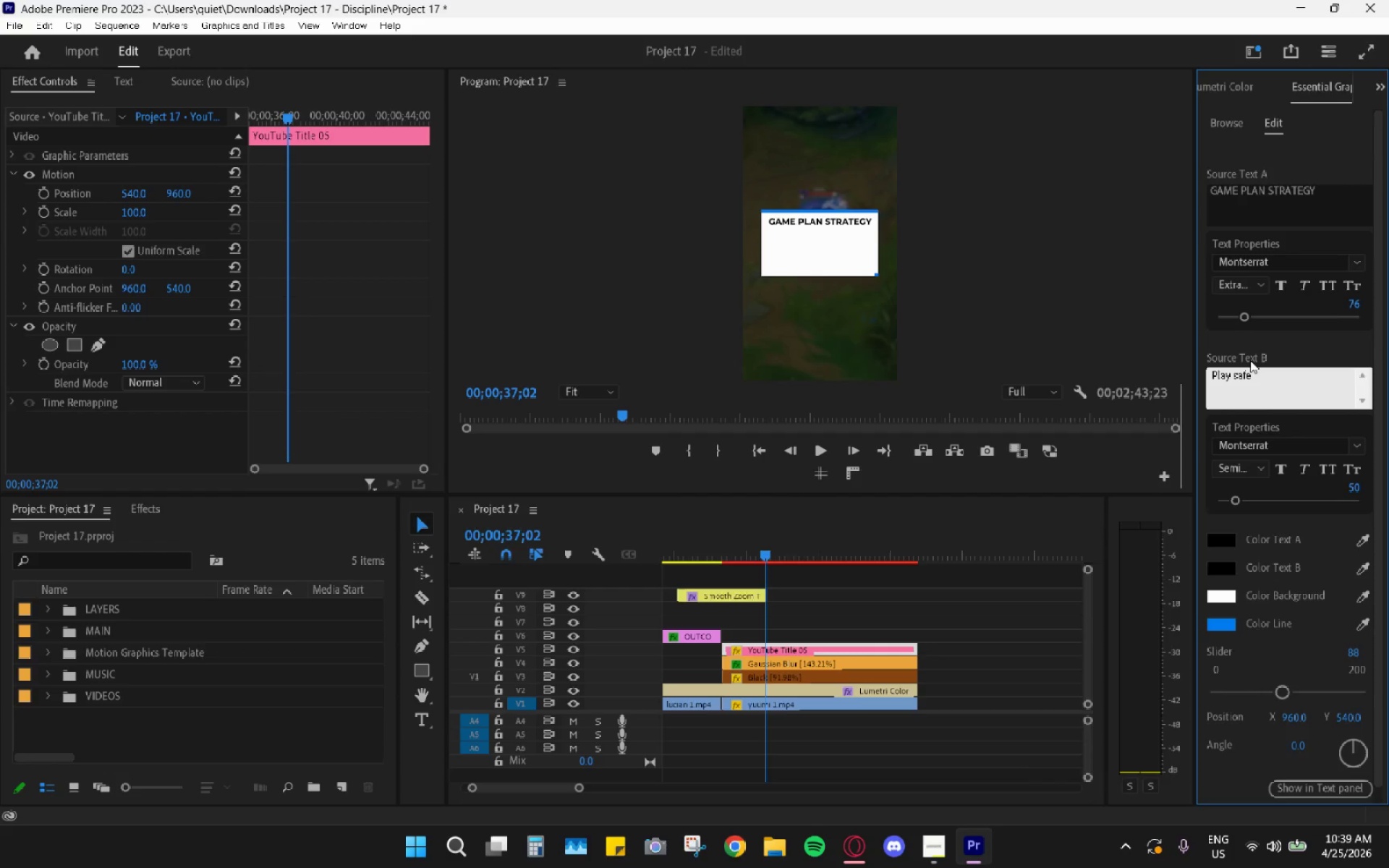 
left_click([859, 605])
 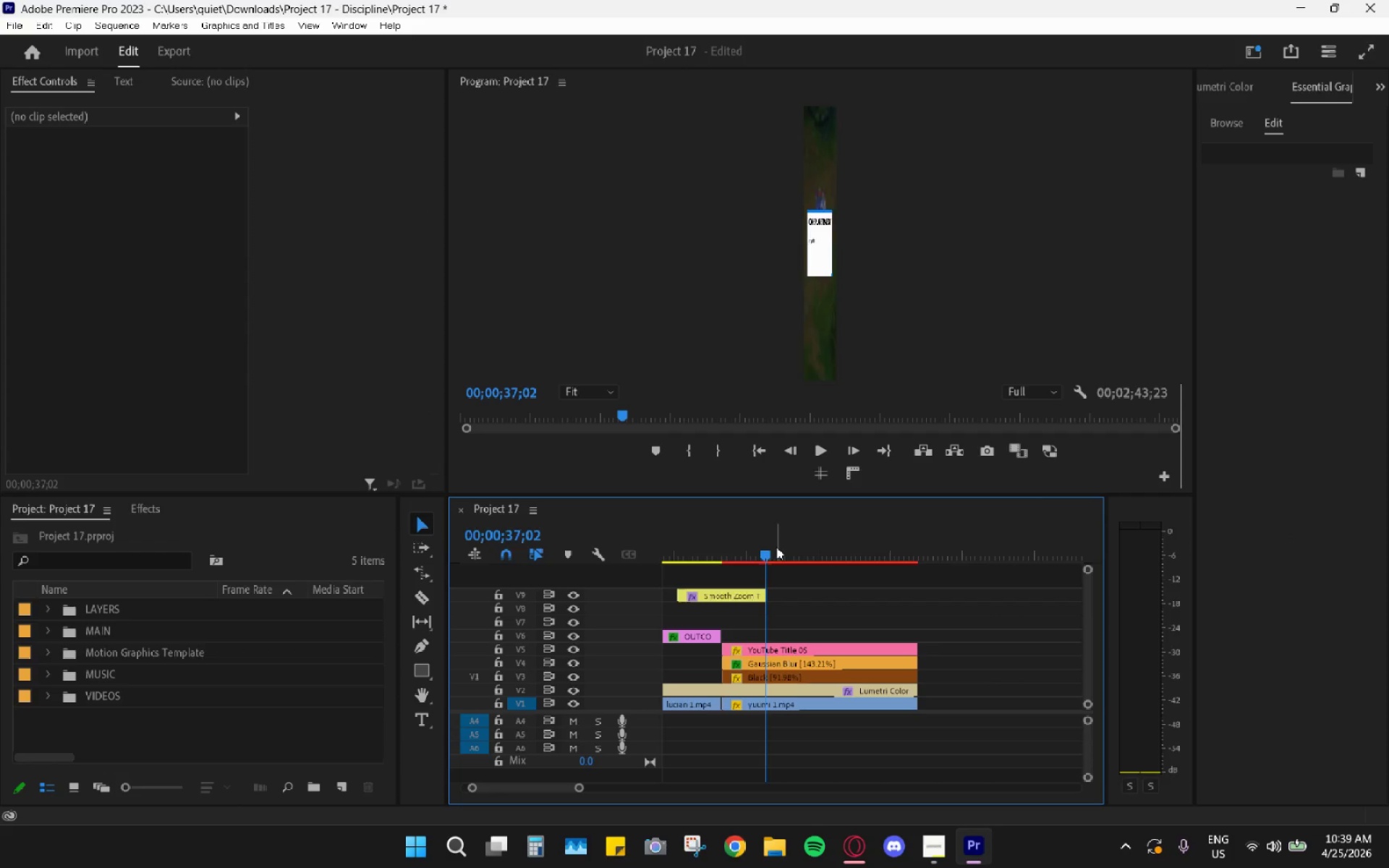 
left_click_drag(start_coordinate=[762, 545], to_coordinate=[735, 548])
 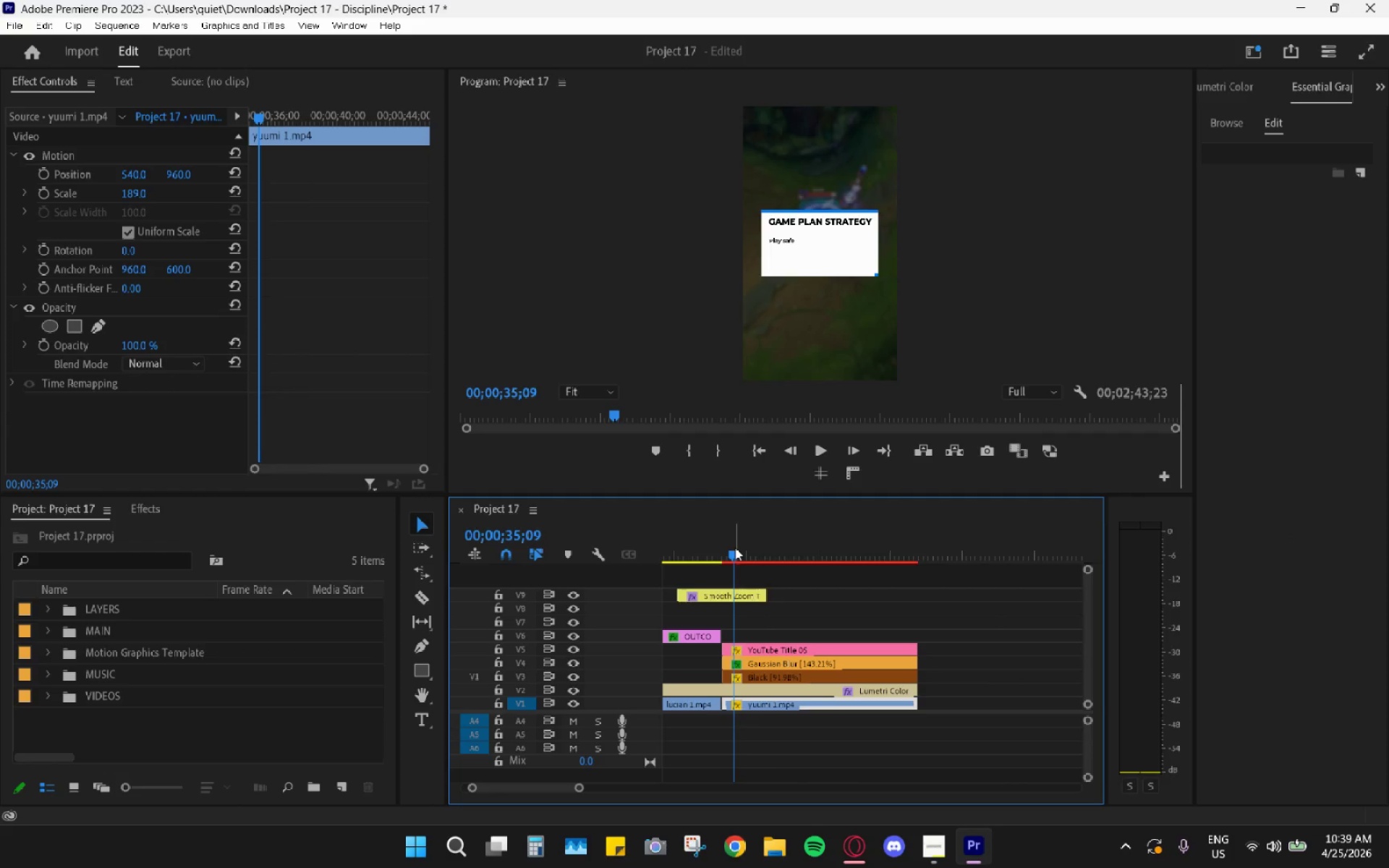 
key(Space)
 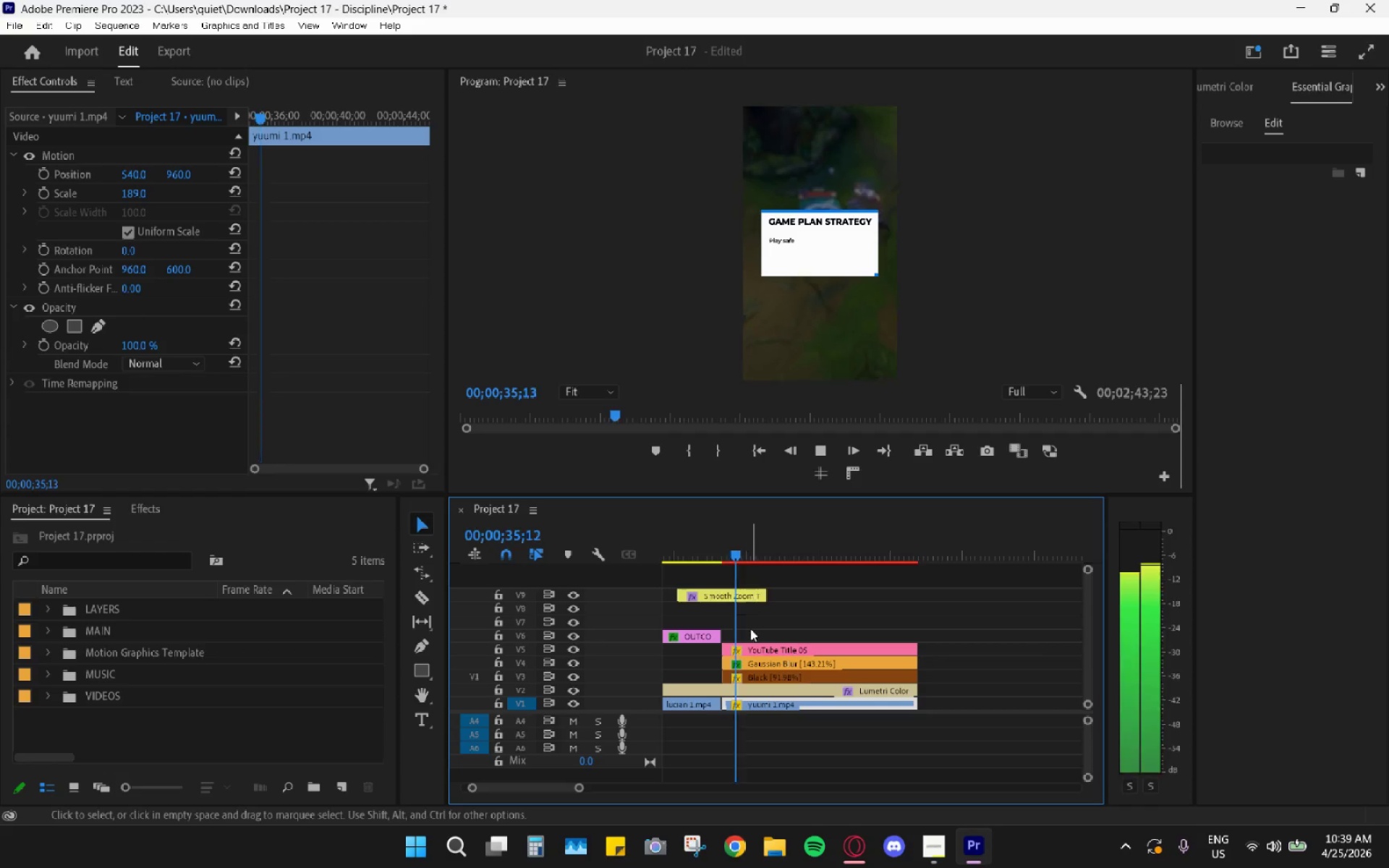 
key(Space)
 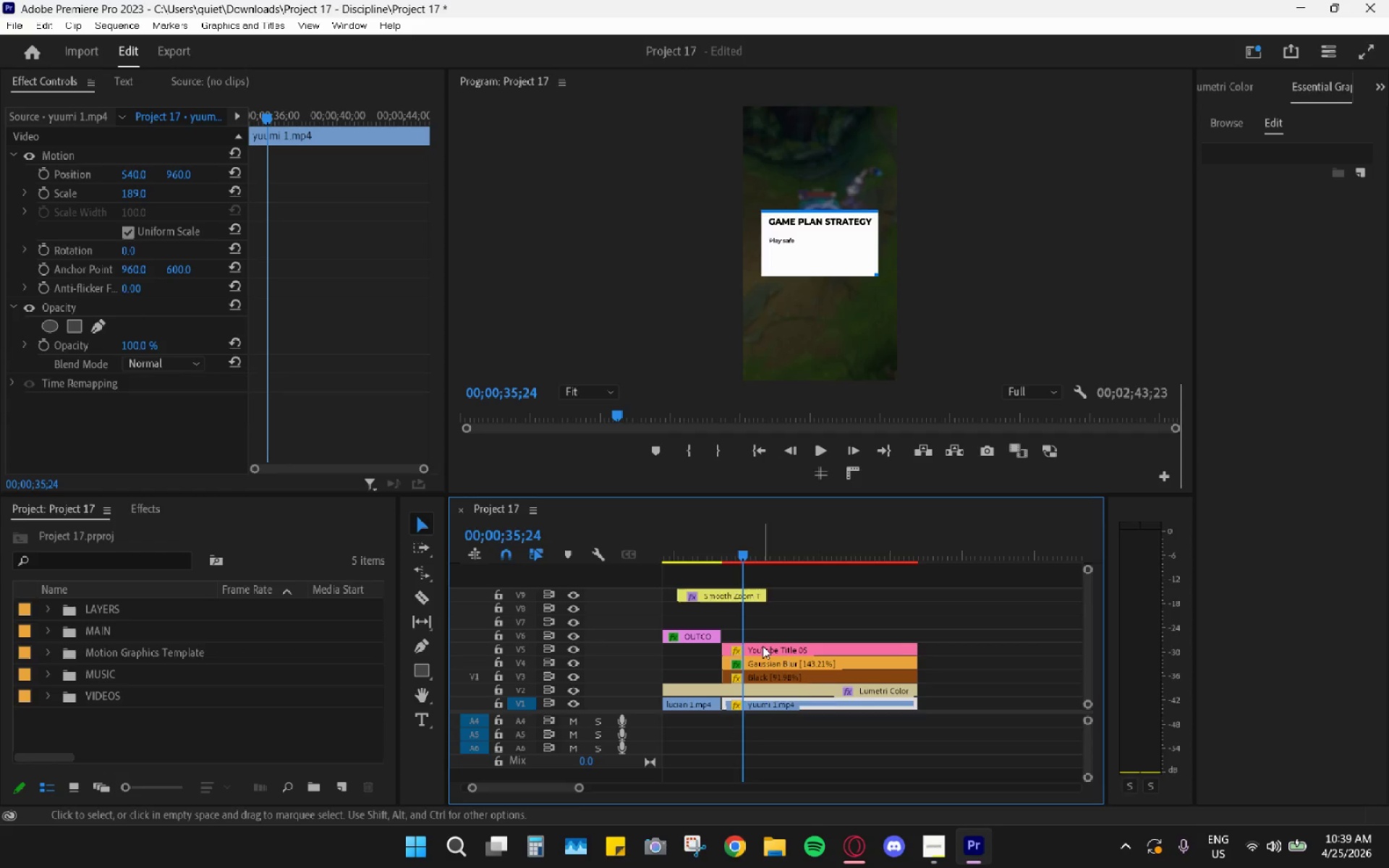 
left_click([763, 646])
 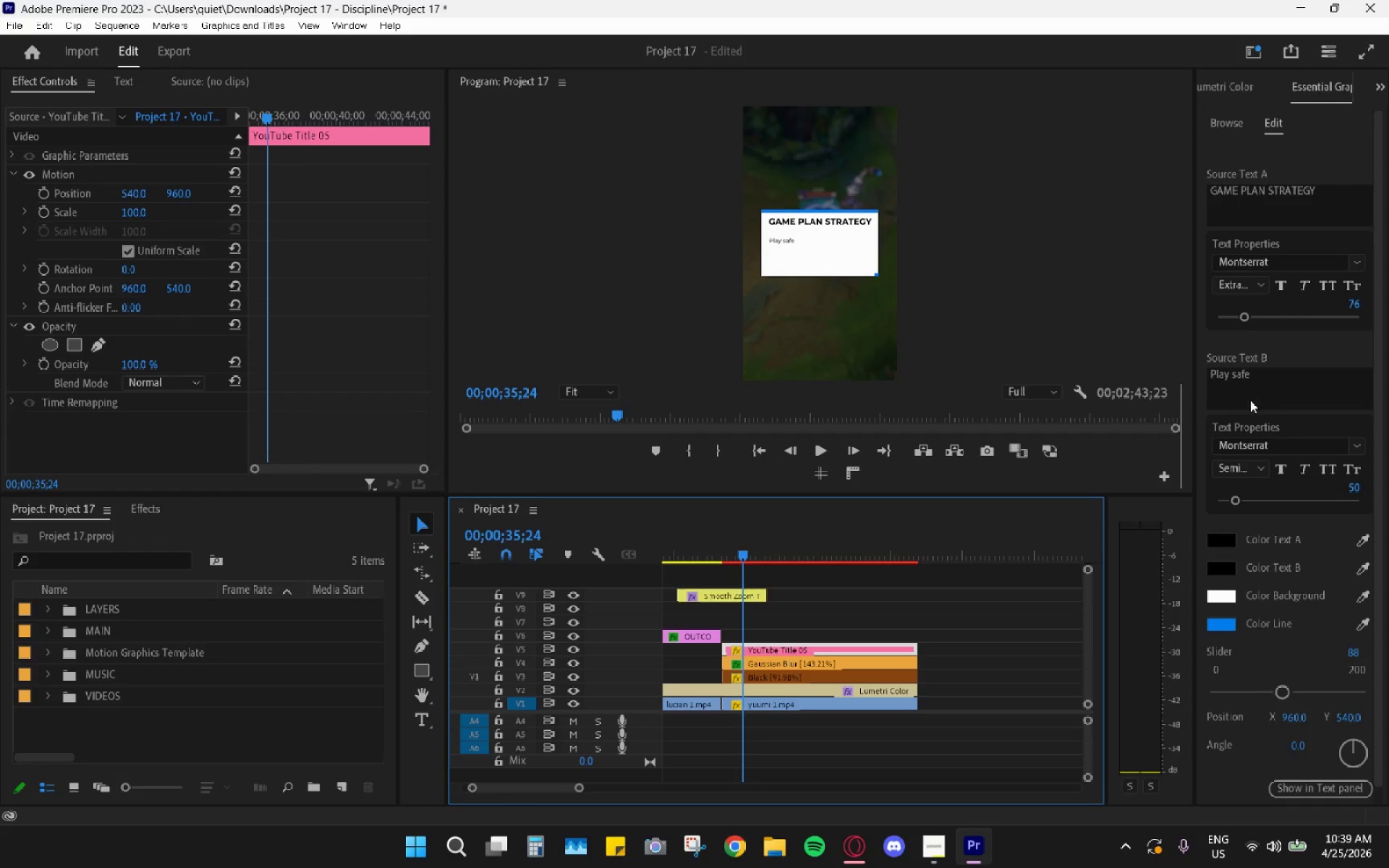 
double_click([1250, 382])
 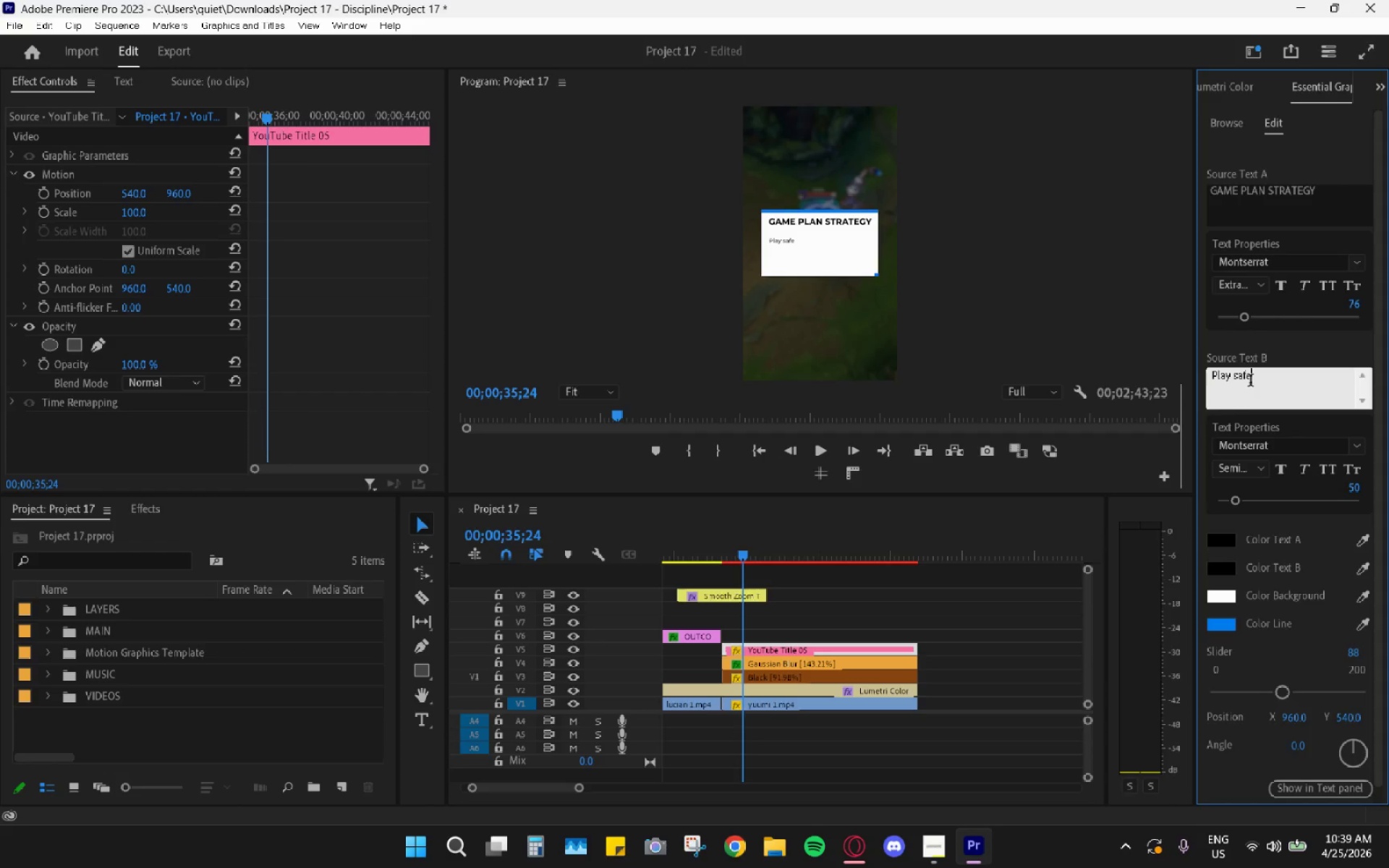 
triple_click([1250, 382])
 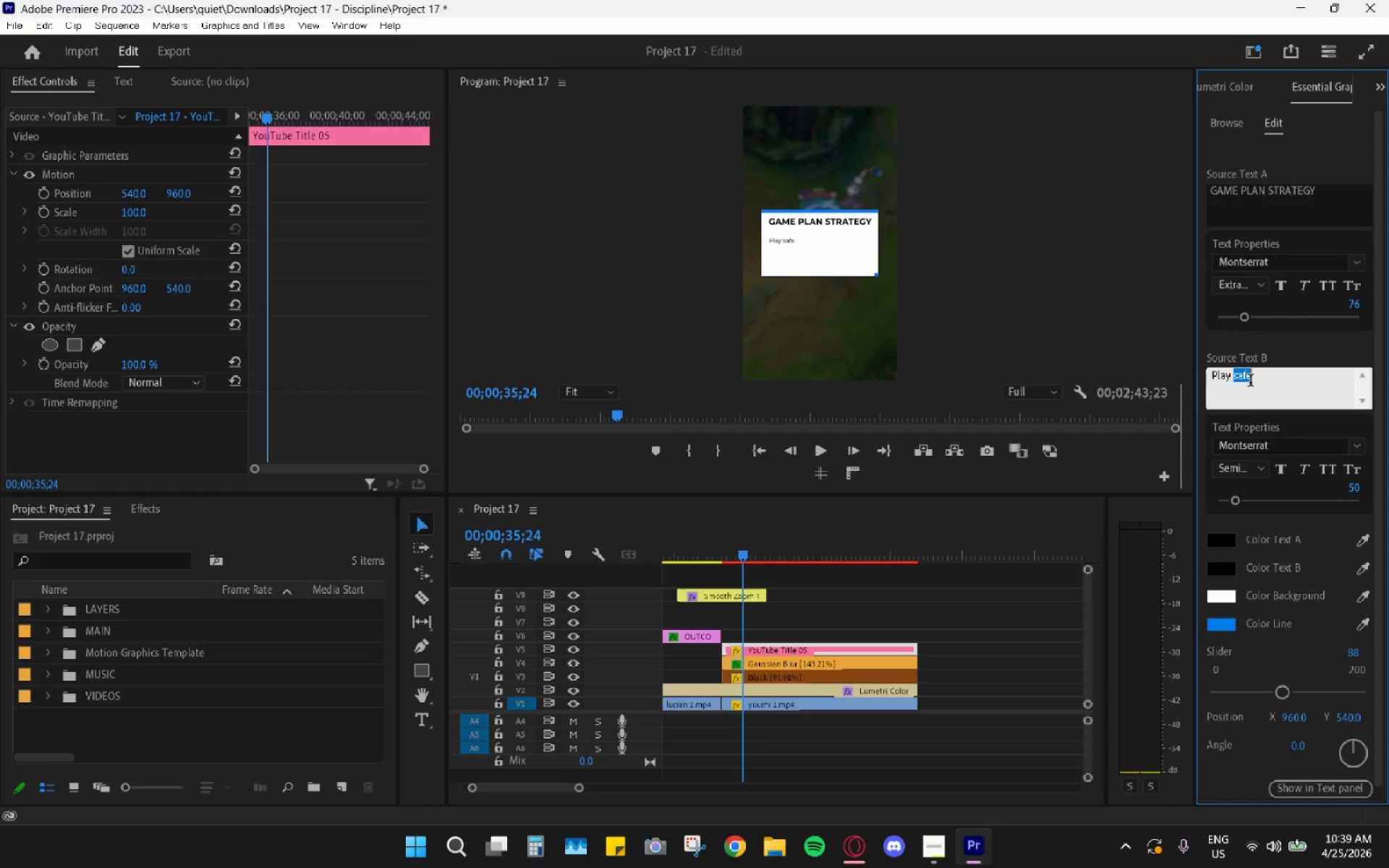 
triple_click([1250, 382])
 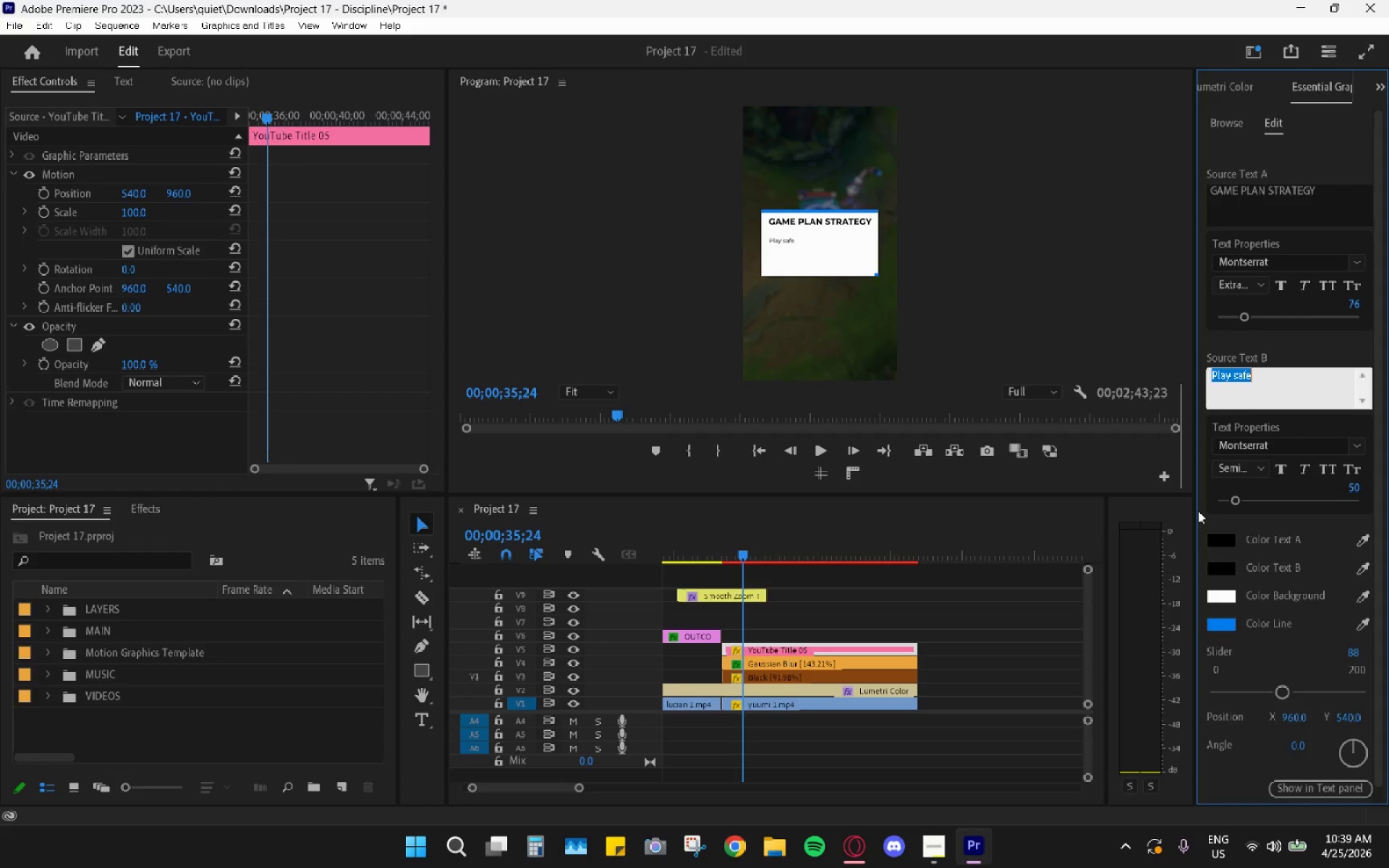 
hold_key(key=ShiftRight, duration=0.38)
 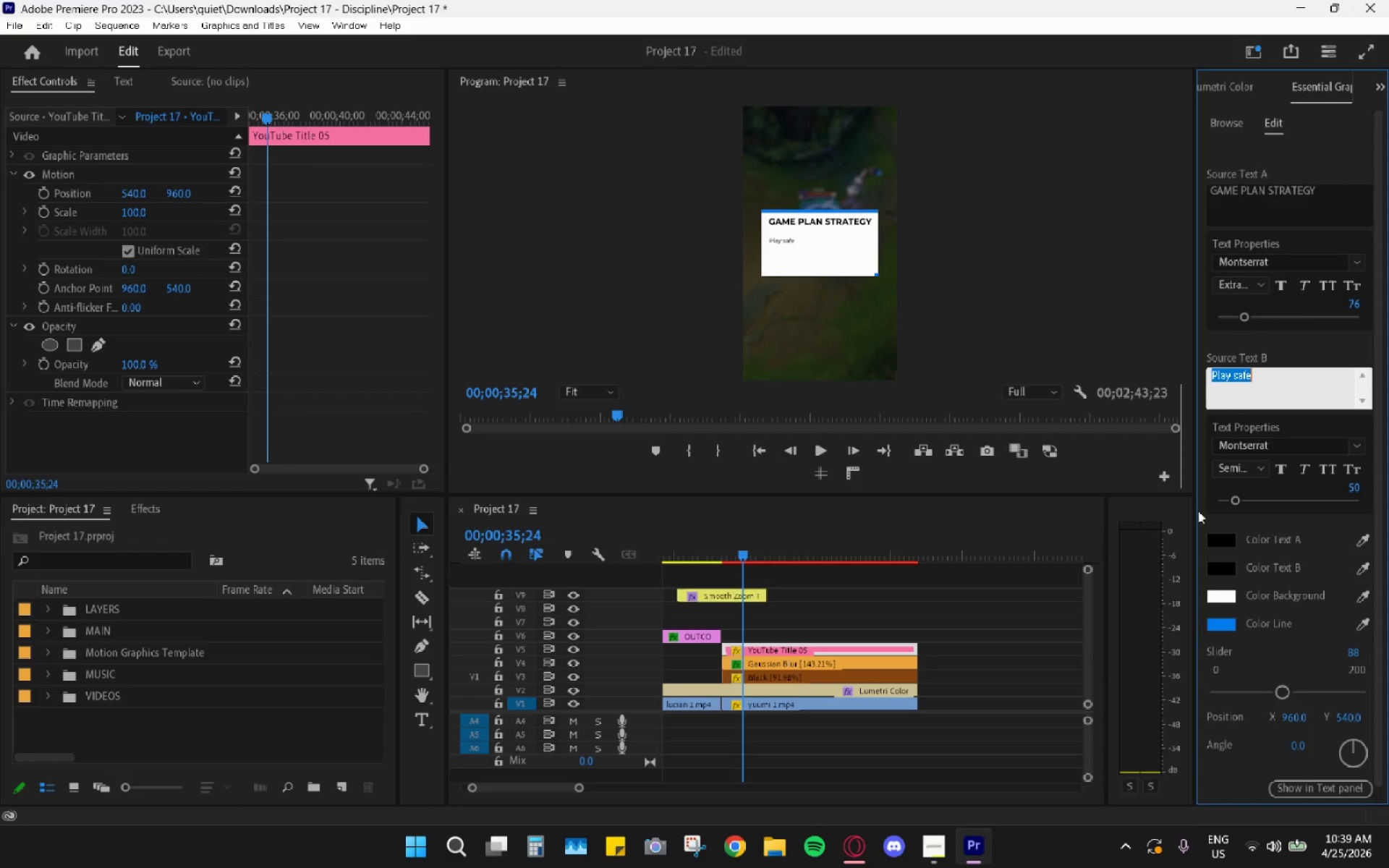 
type(Plai)
key(Backspace)
type(ying safe doesn't always guarantee kills)
 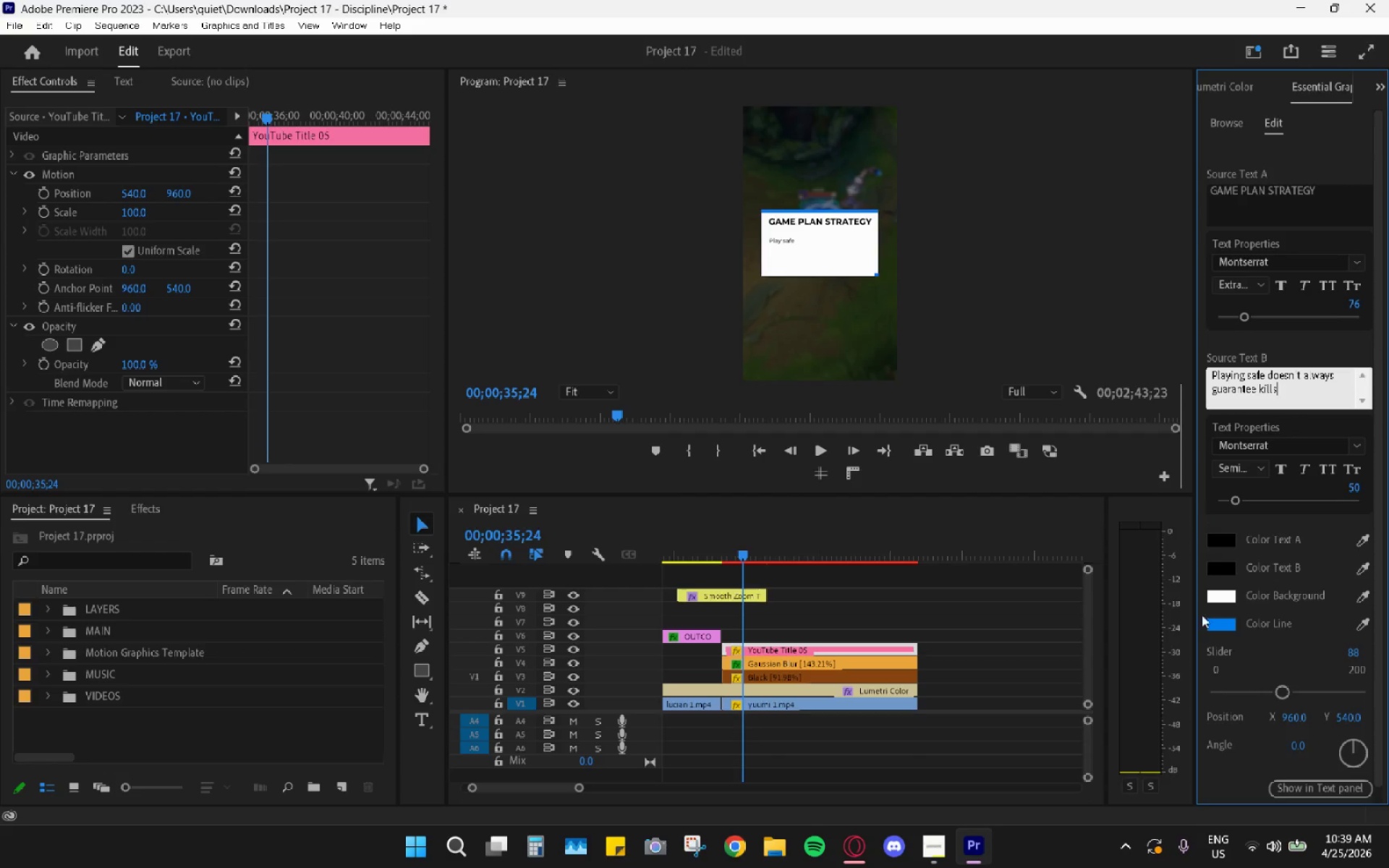 
left_click([865, 840])
 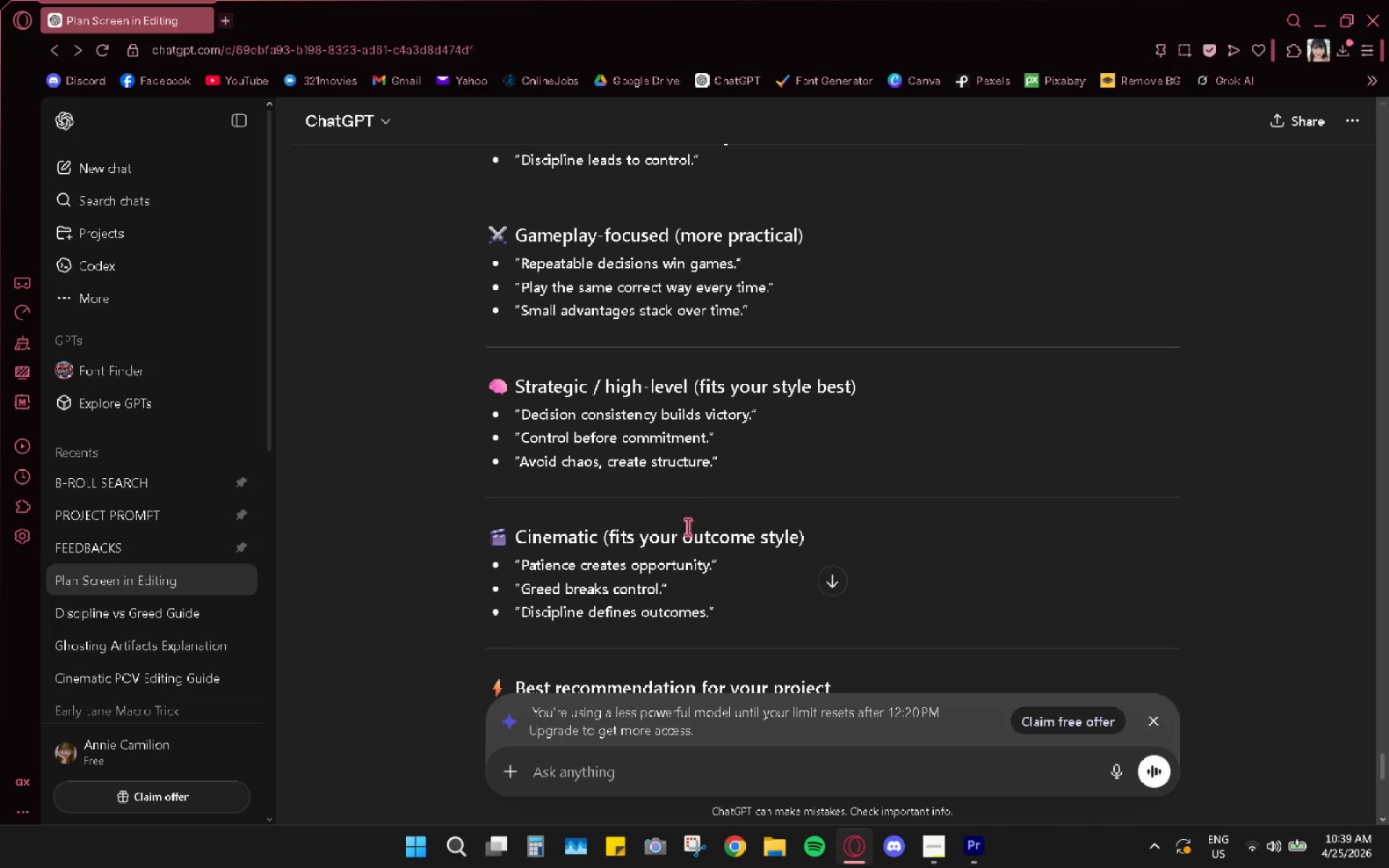 
scroll: coordinate [686, 527], scroll_direction: up, amount: 7.0
 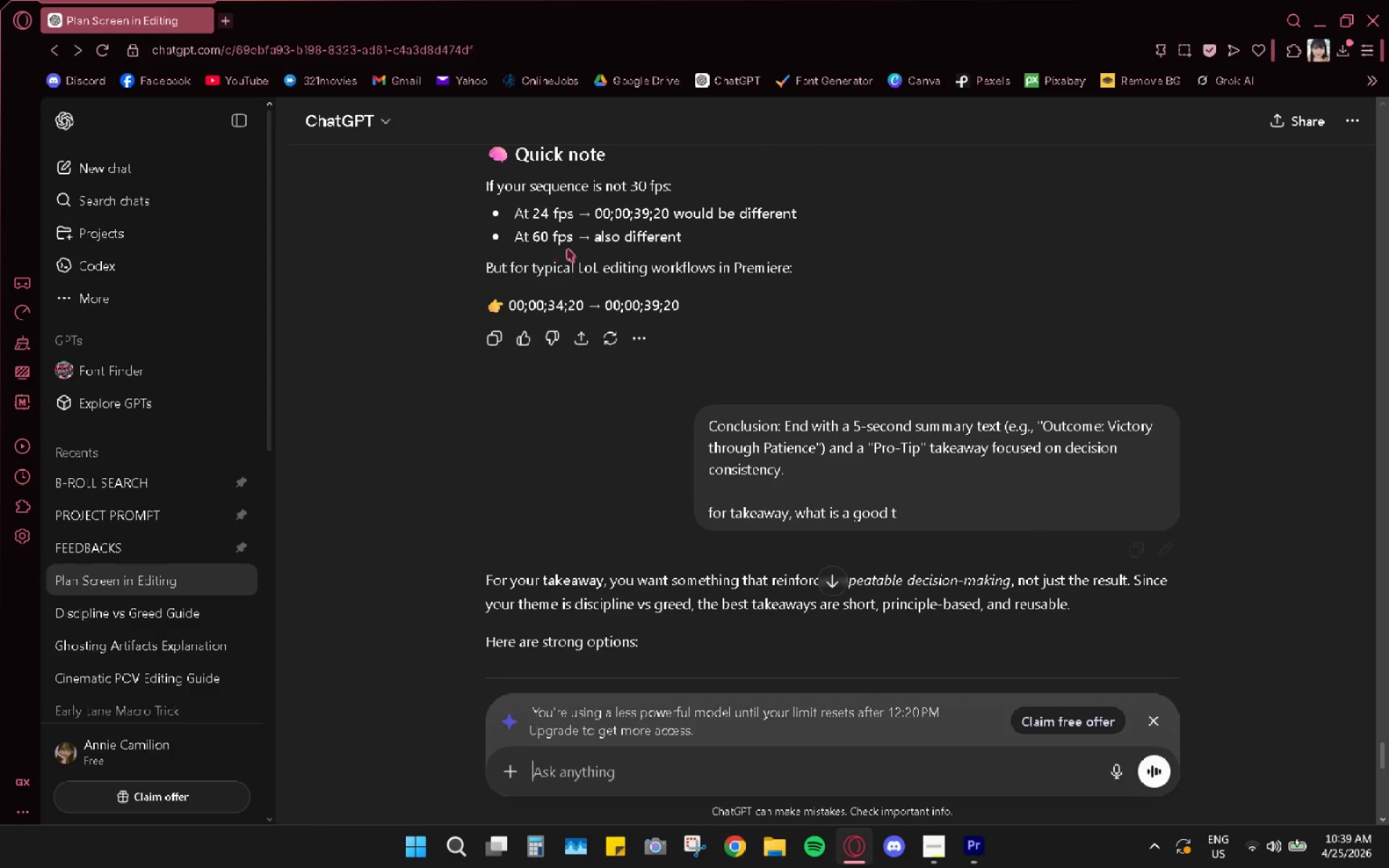 
scroll: coordinate [653, 447], scroll_direction: down, amount: 7.0
 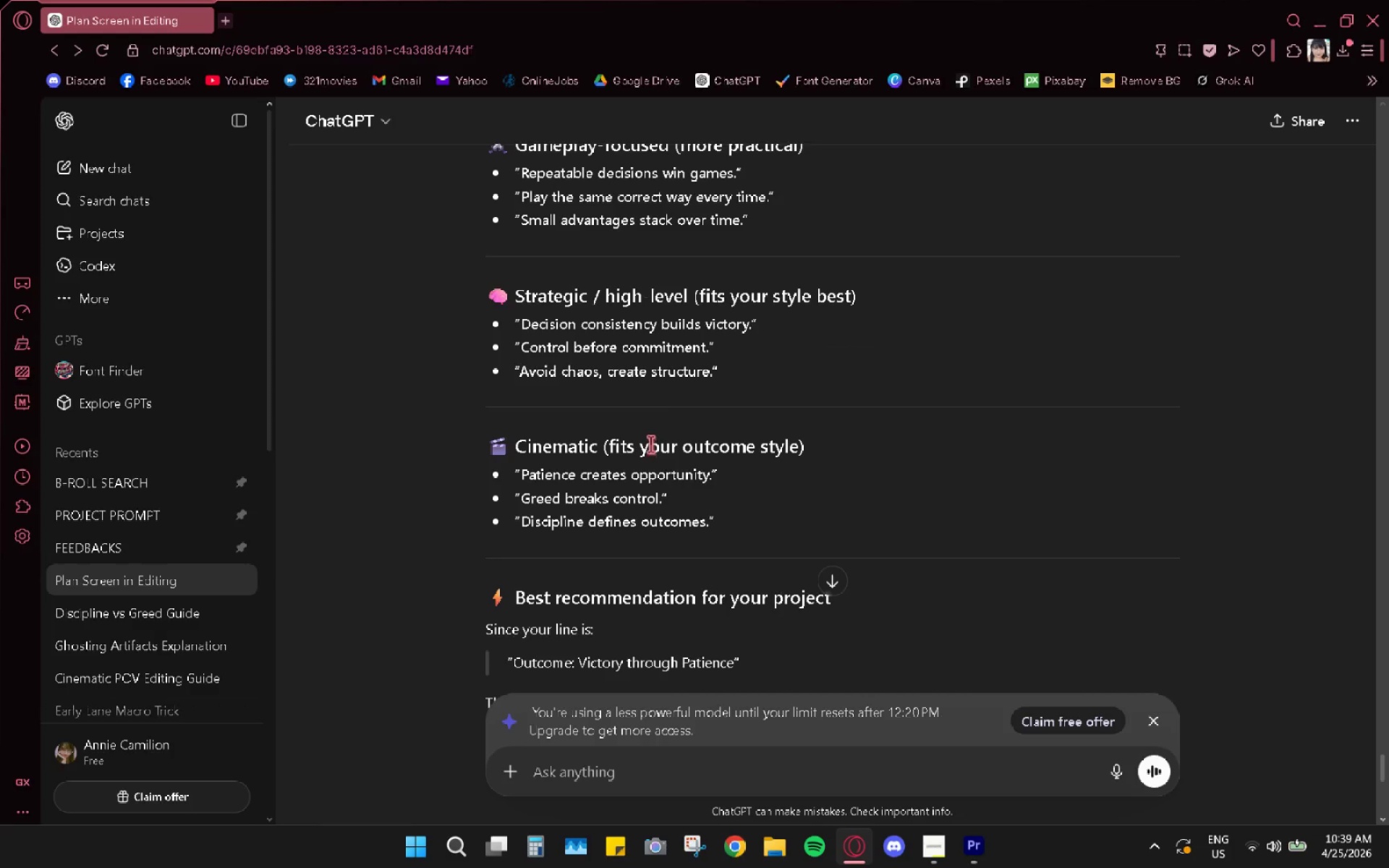 
scroll: coordinate [650, 444], scroll_direction: up, amount: 1.0
 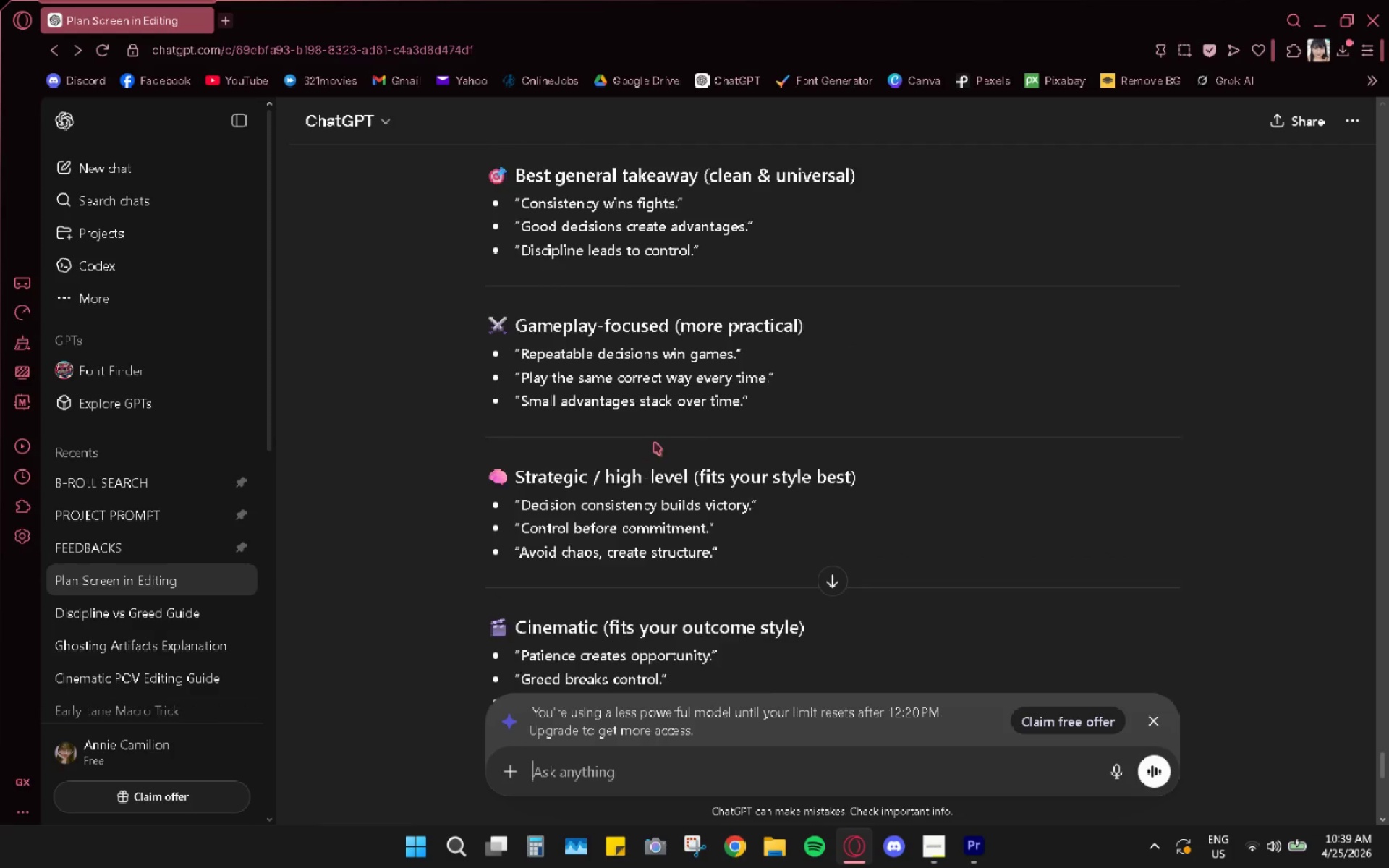 
scroll: coordinate [655, 448], scroll_direction: down, amount: 8.0
 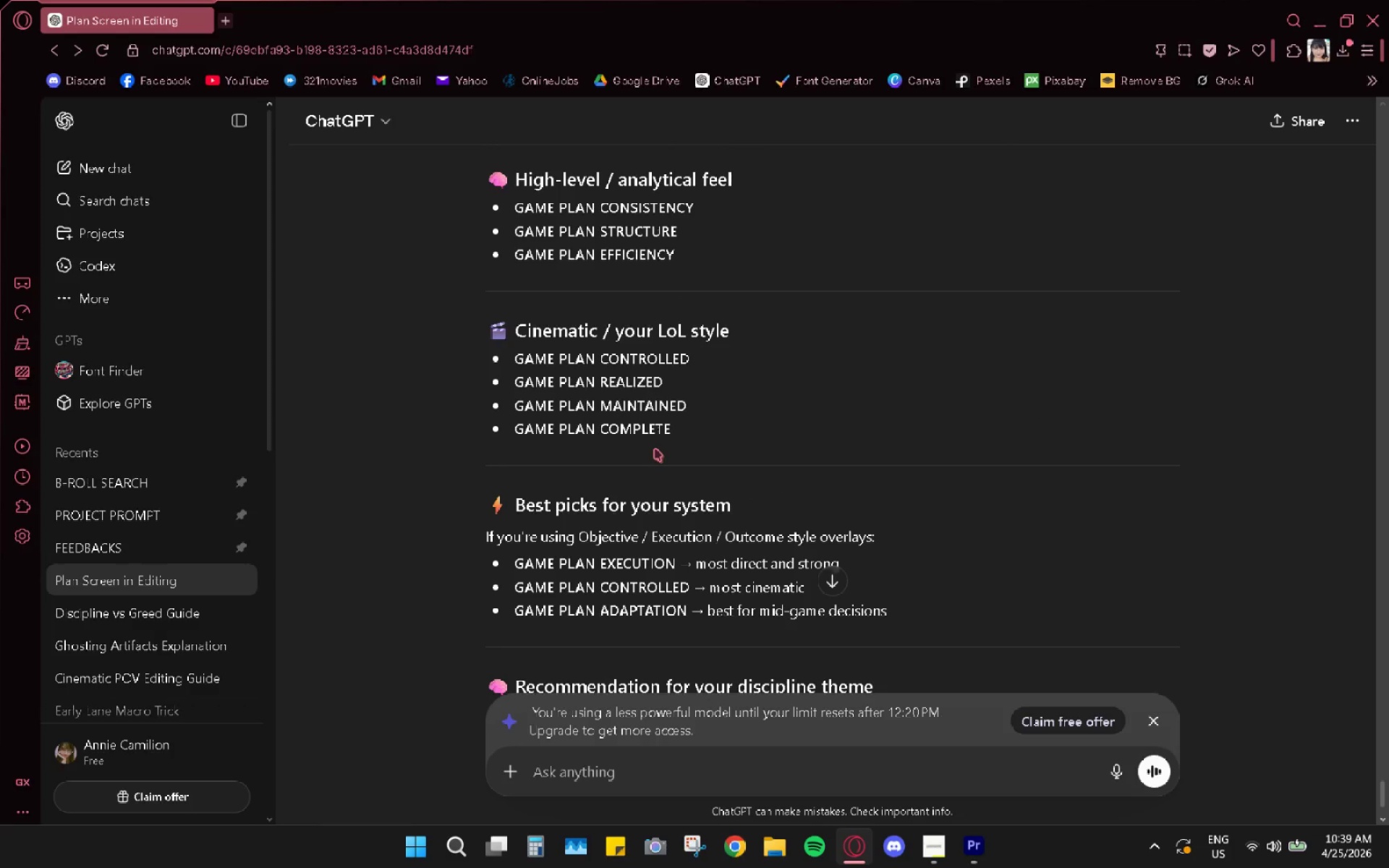 
scroll: coordinate [692, 559], scroll_direction: up, amount: 3.0
 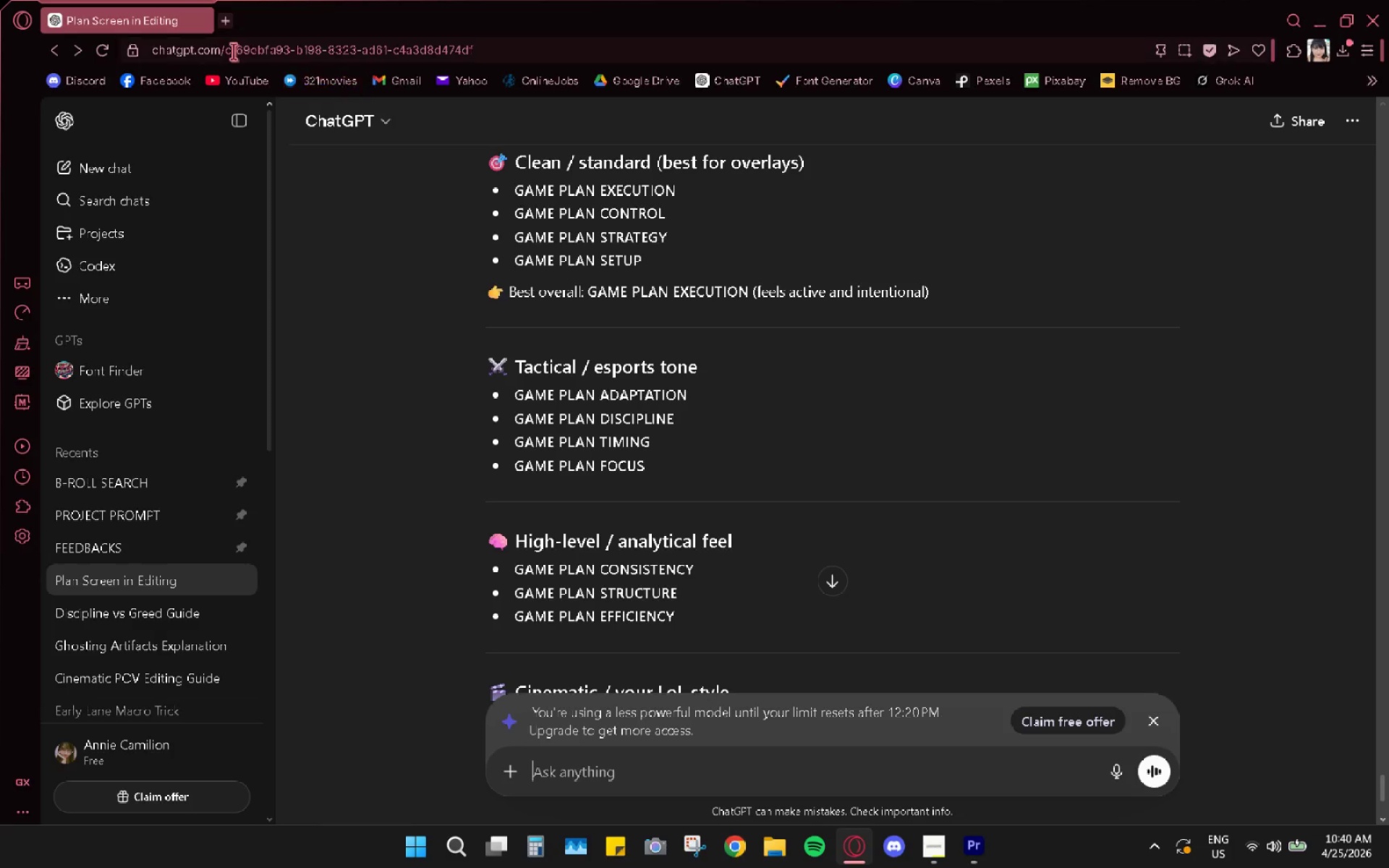 
left_click([225, 19])
 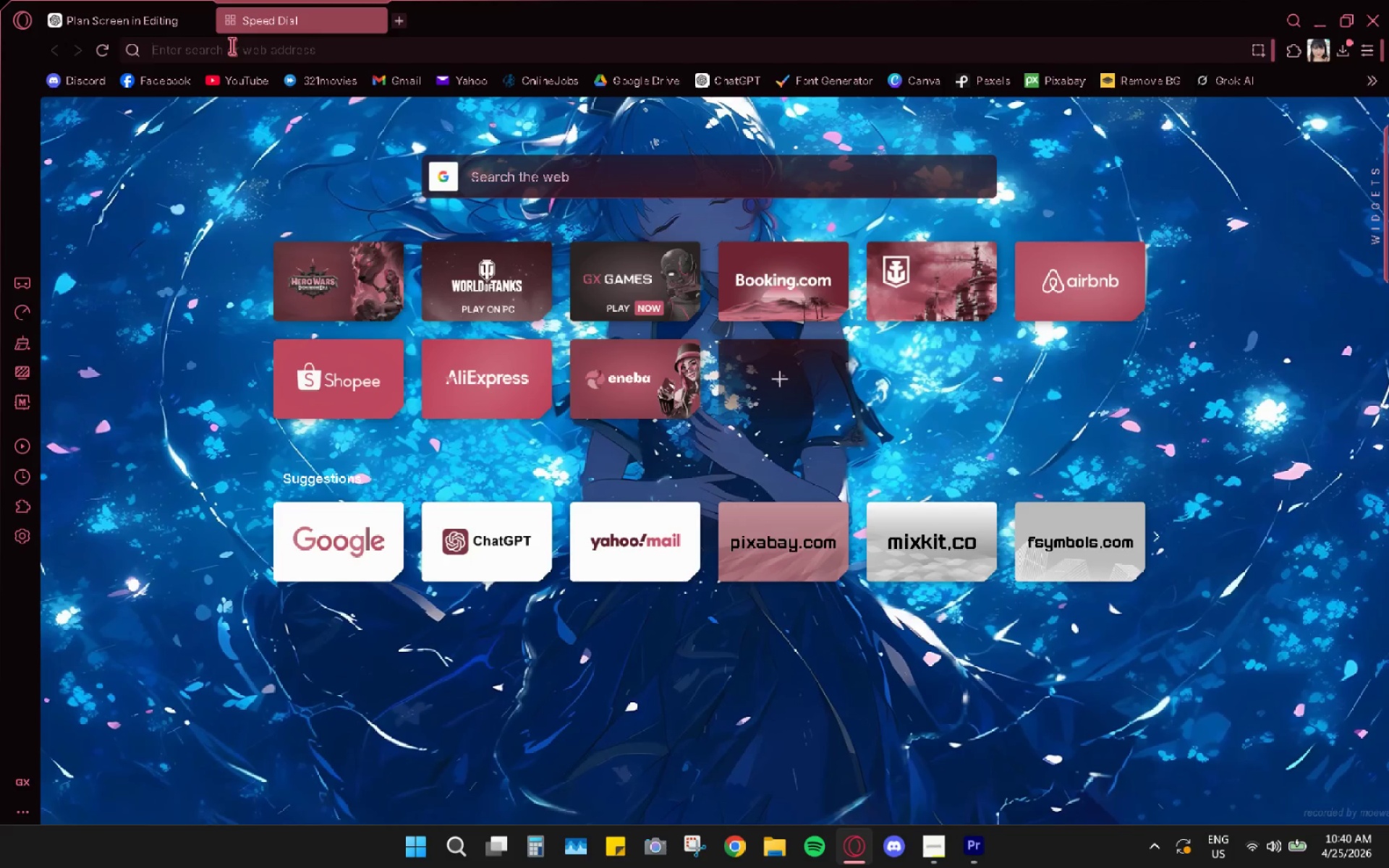 
triple_click([232, 50])
 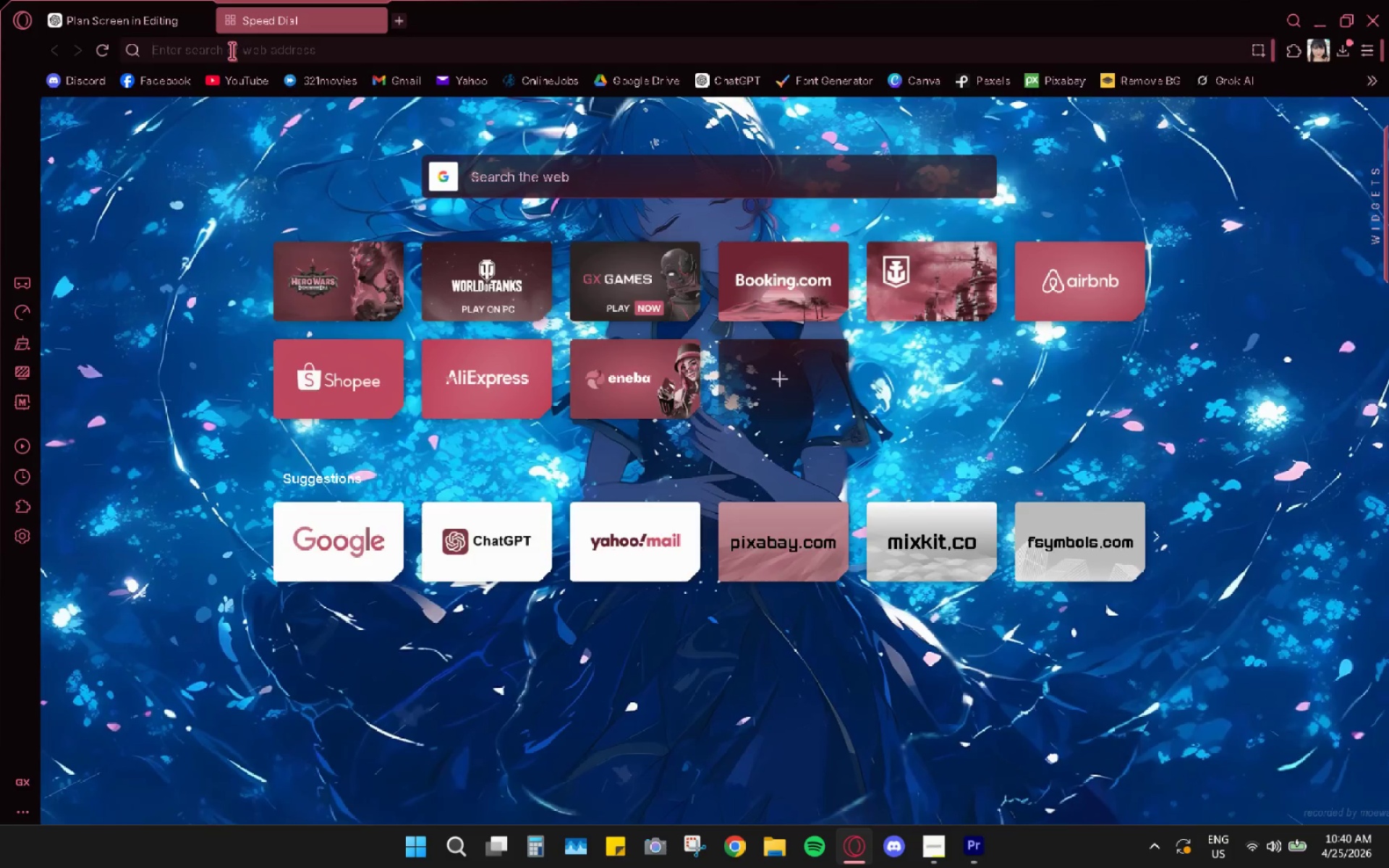 
type(em dash copy paste)
 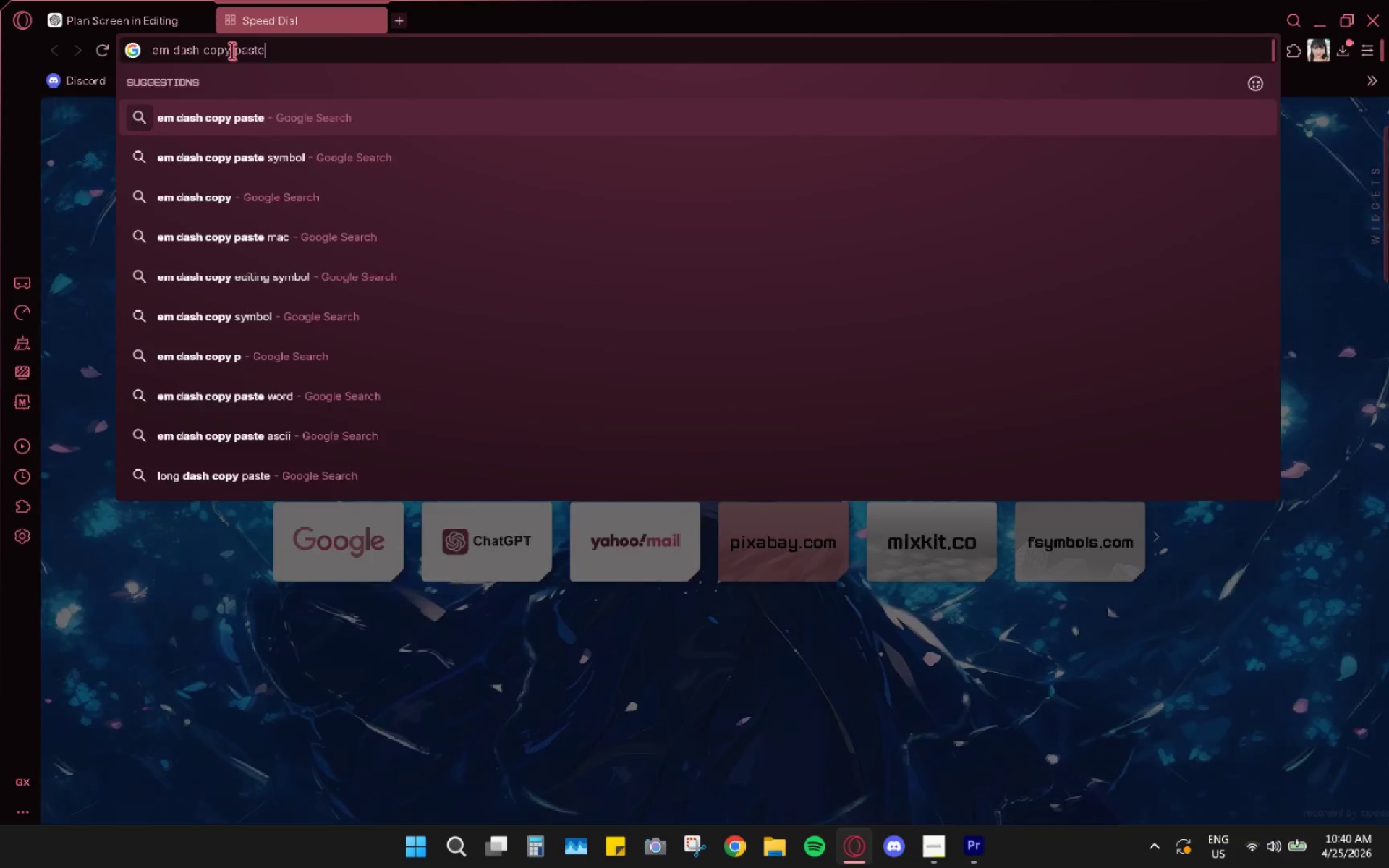 
key(Enter)
 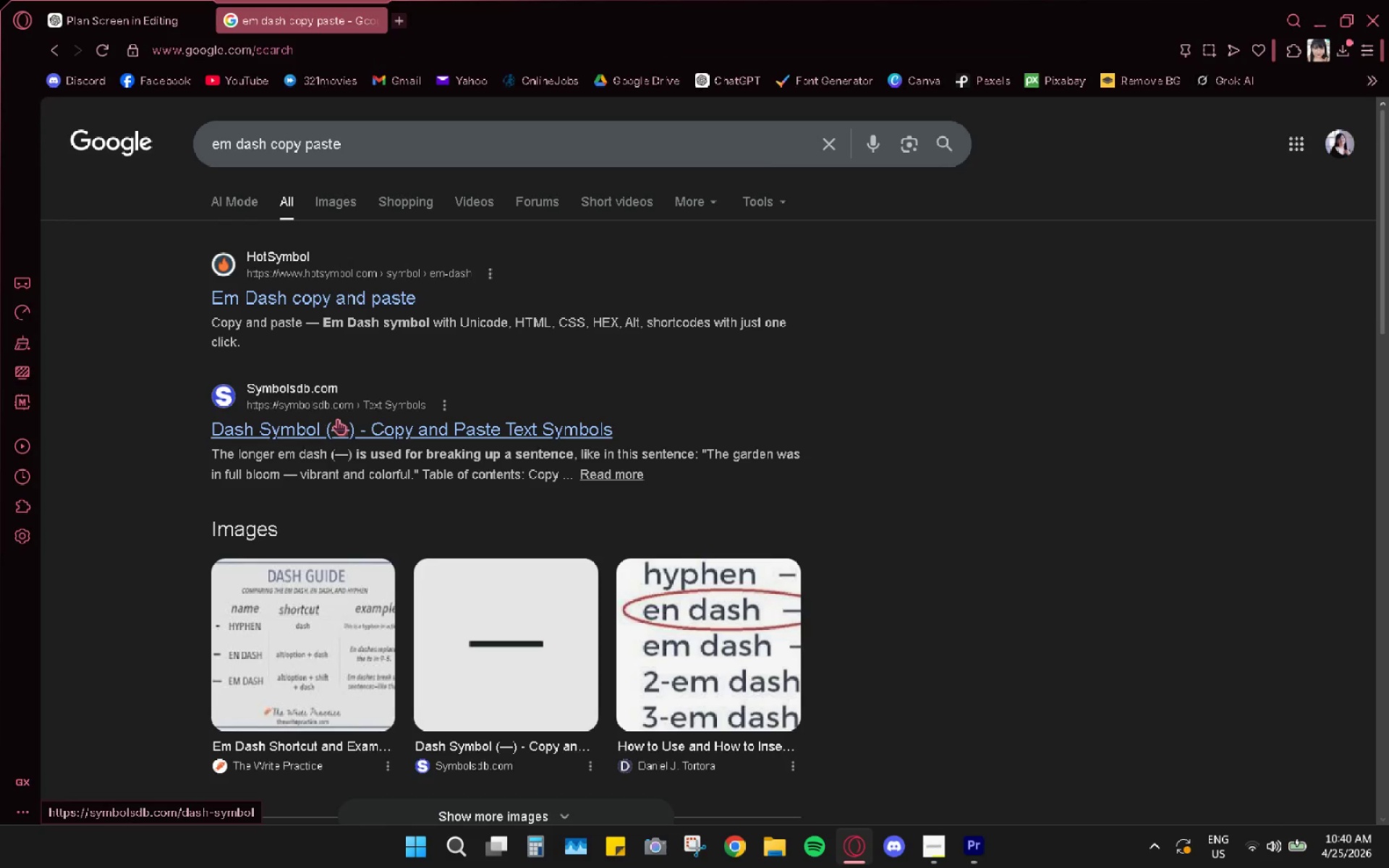 
left_click_drag(start_coordinate=[339, 452], to_coordinate=[344, 453])
 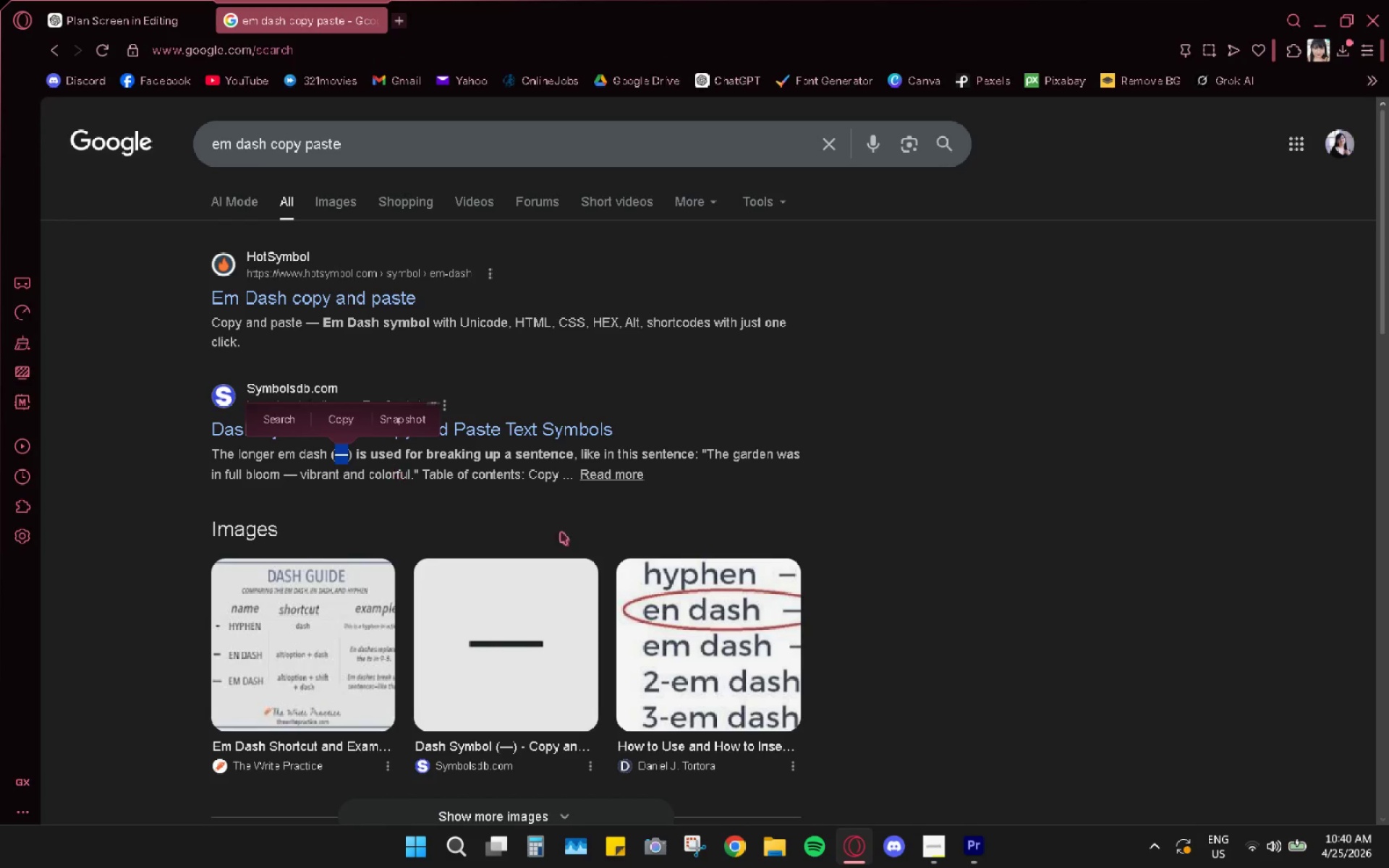 
key(Control+C)
 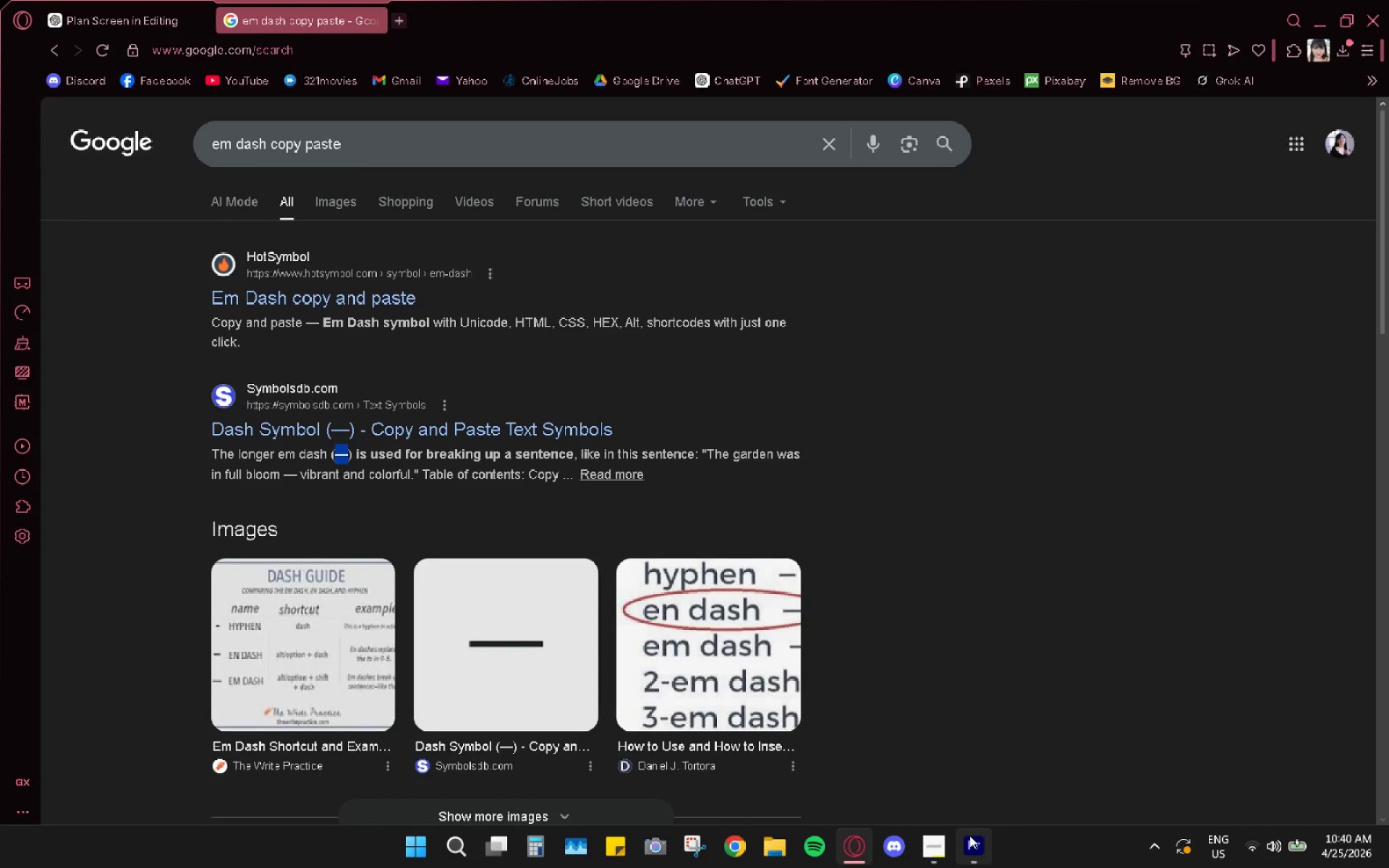 
left_click([969, 835])
 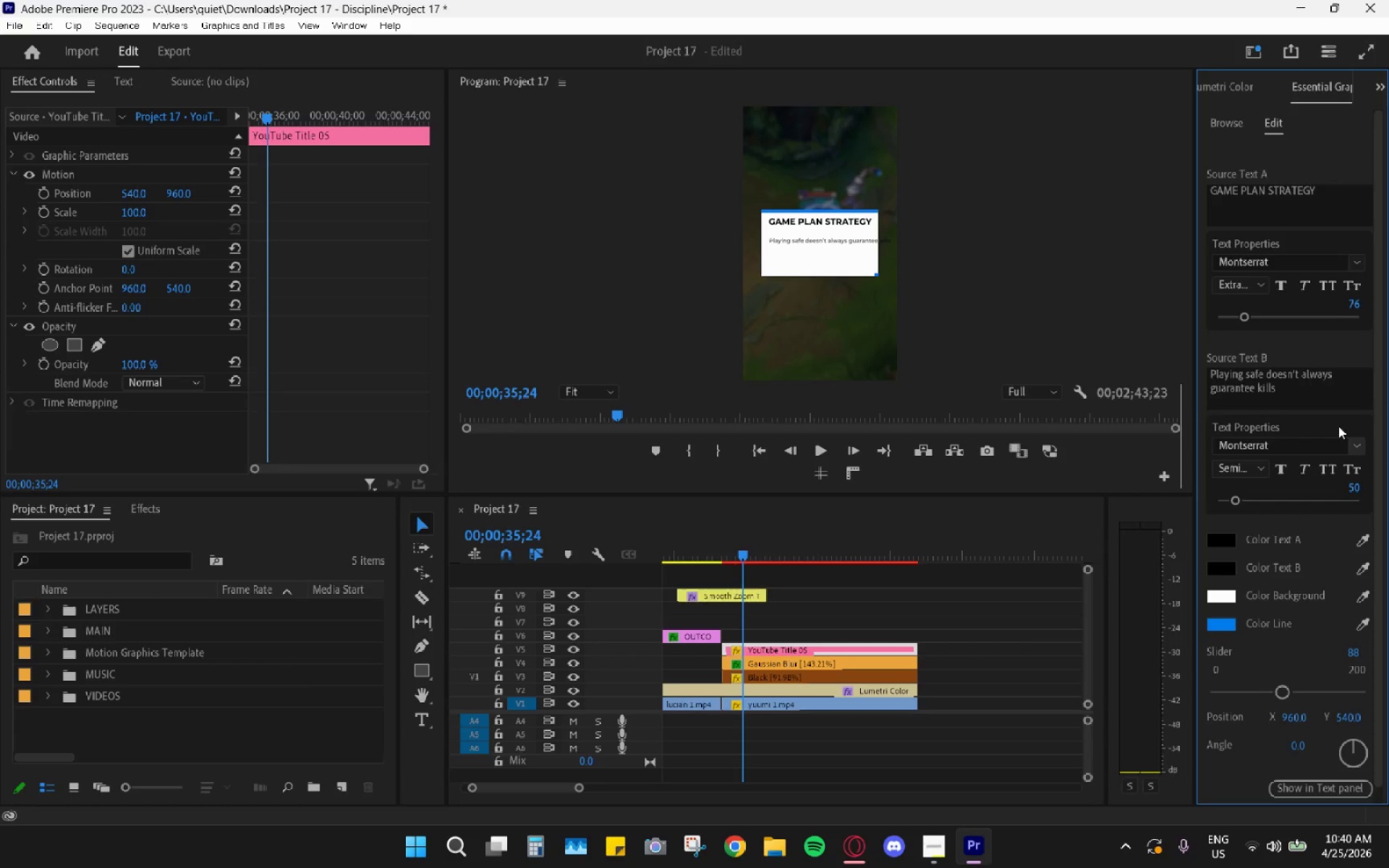 
double_click([1301, 389])
 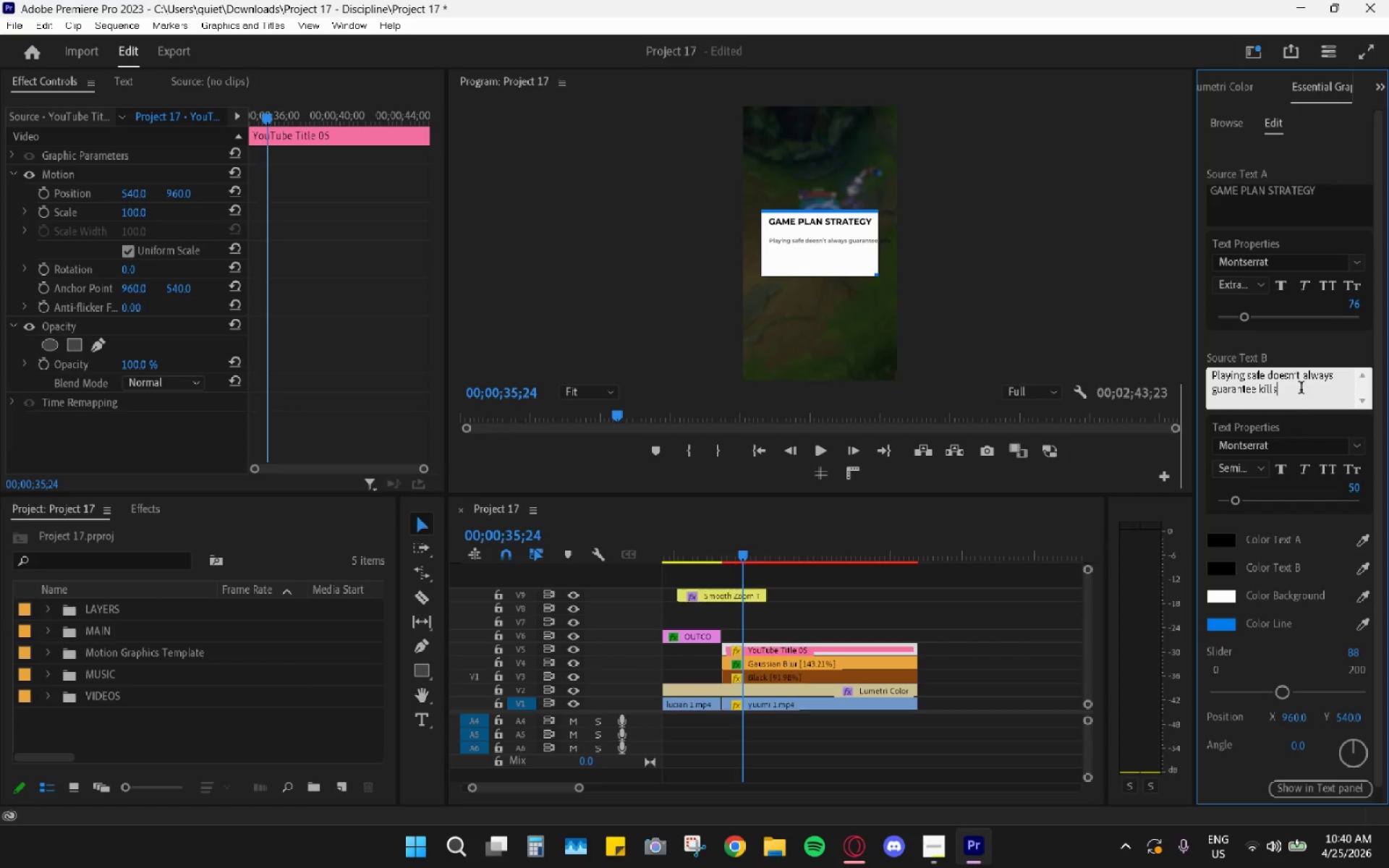 
key(Control+ControlLeft)
 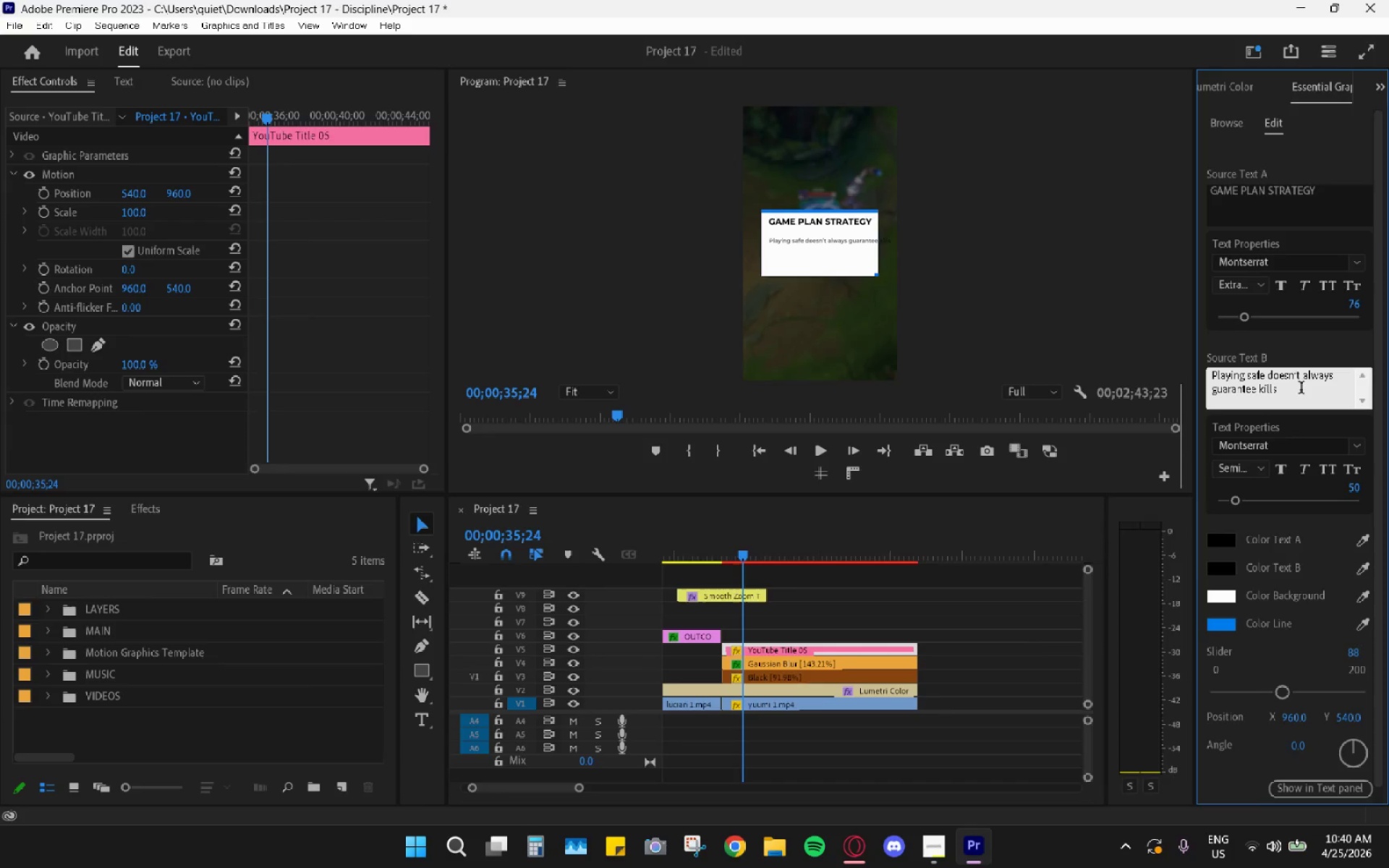 
key(V)
 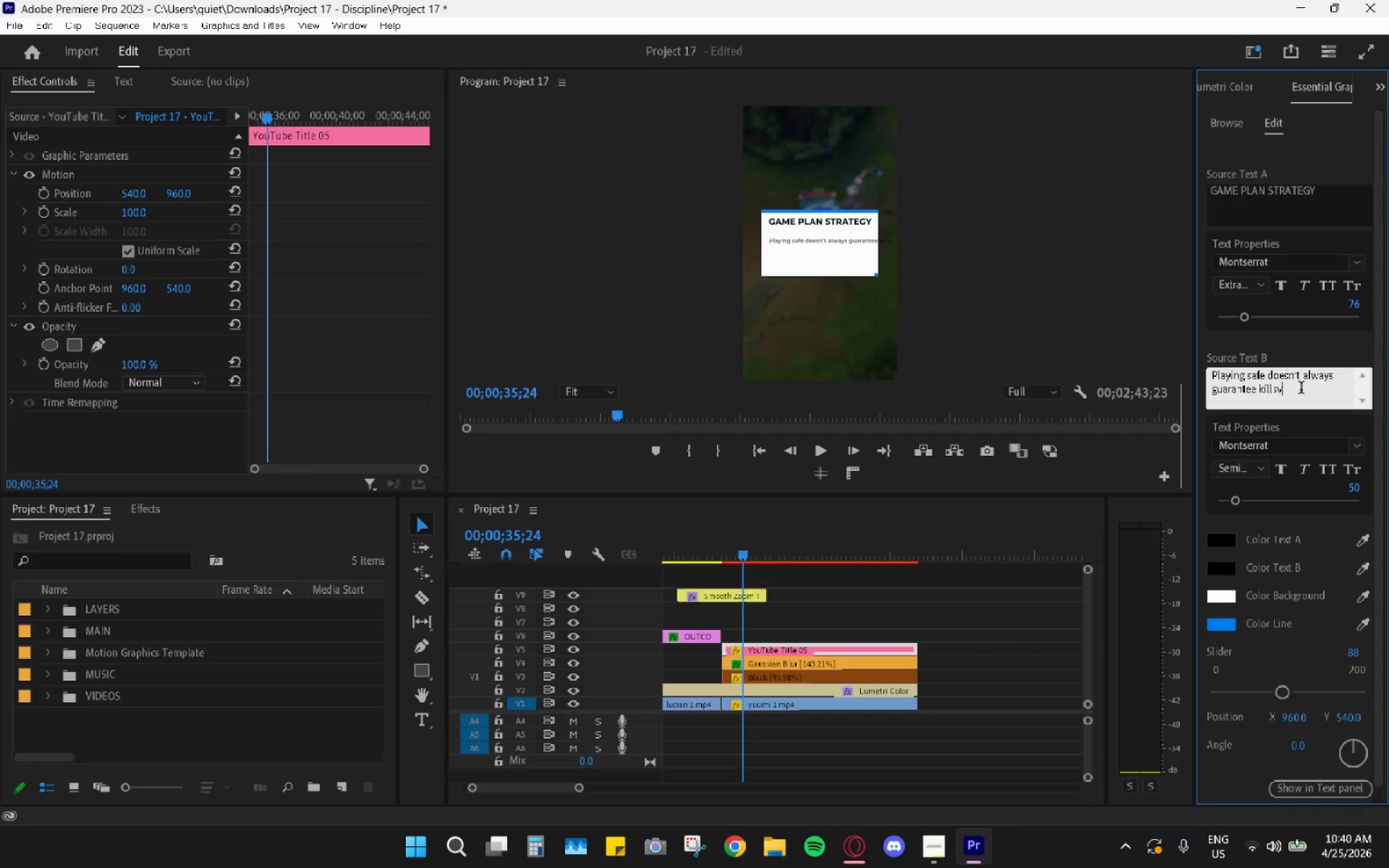 
key(Control+ControlLeft)
 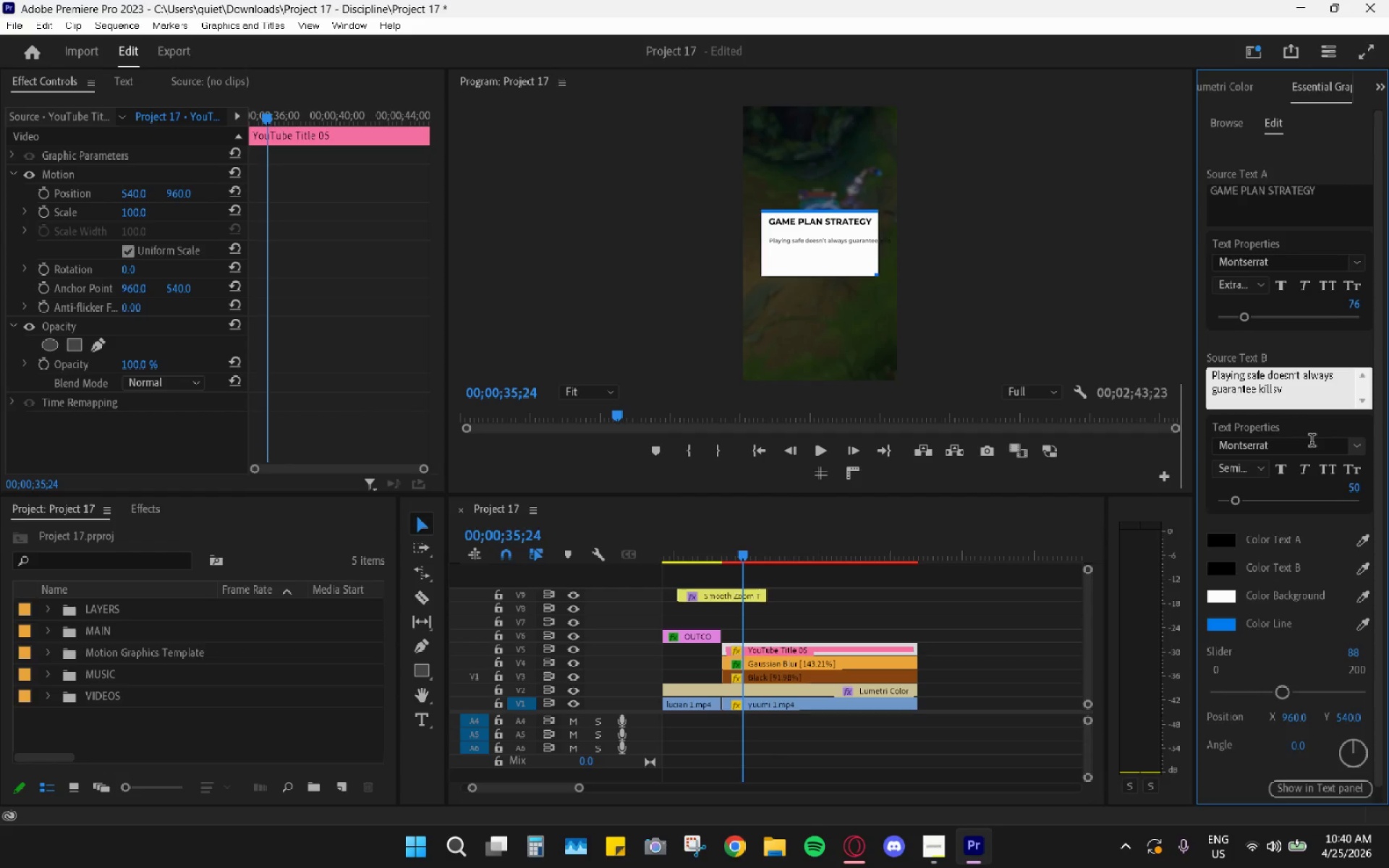 
key(Backspace)
 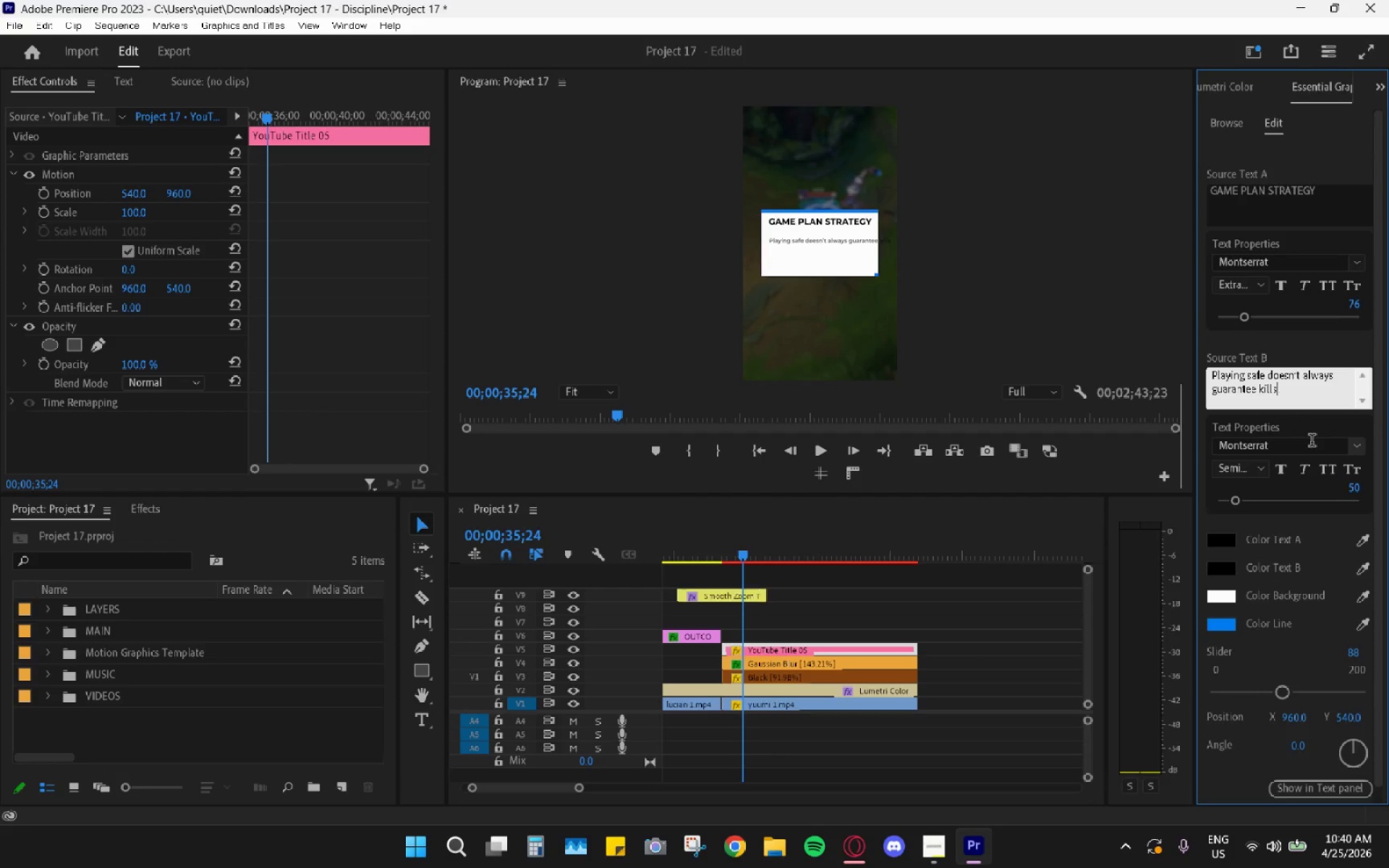 
key(Control+ControlLeft)
 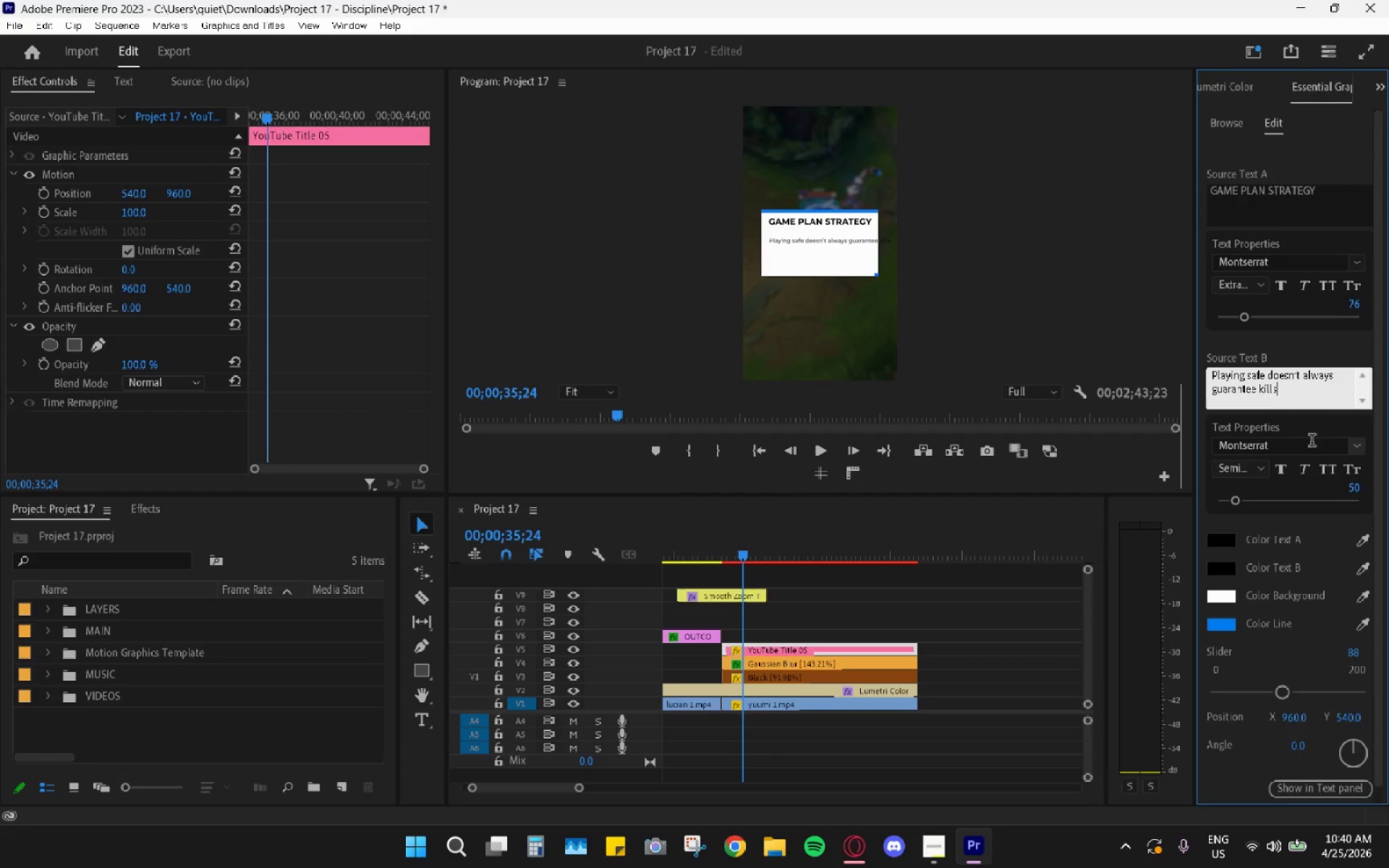 
key(Control+V)
 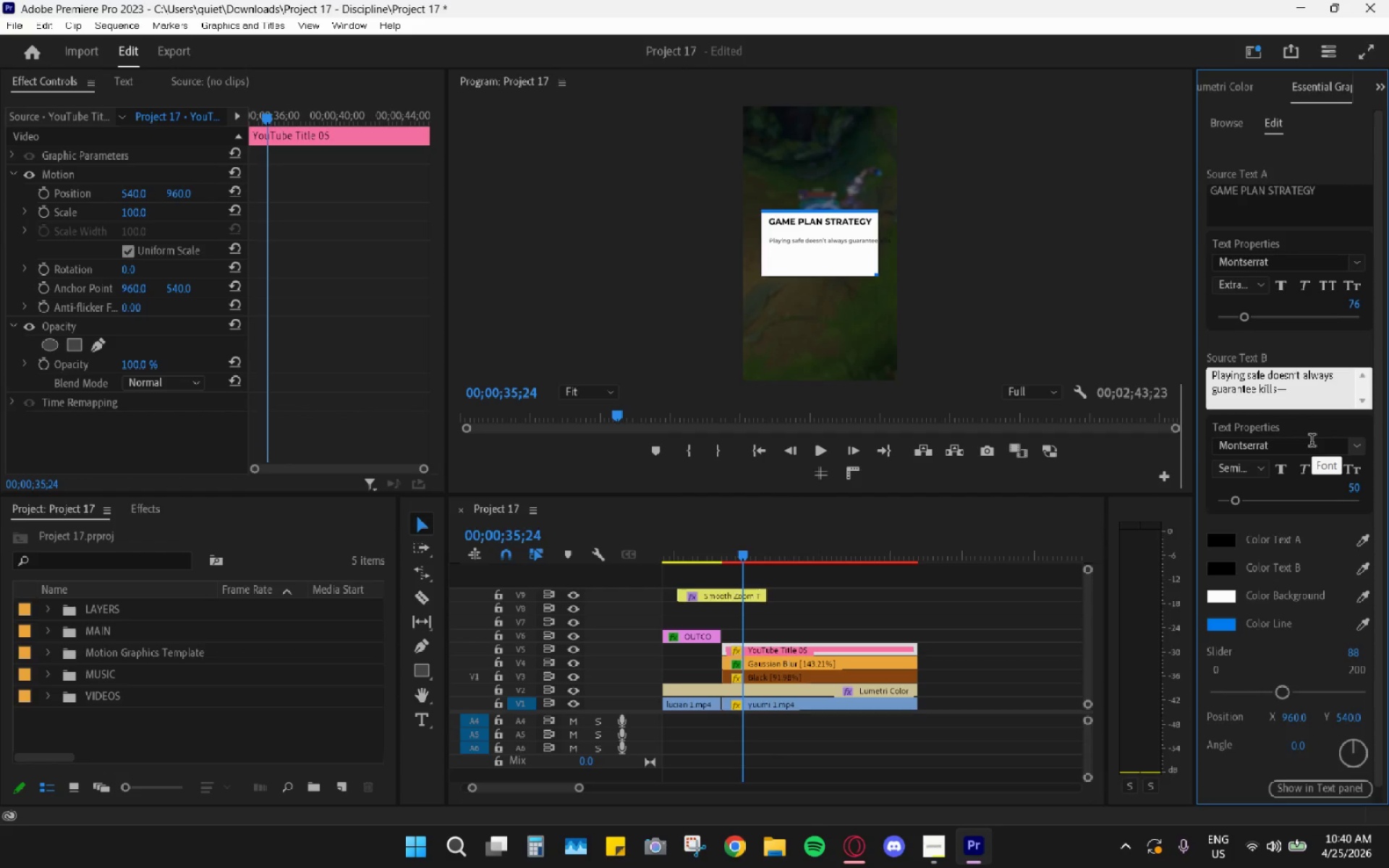 
type(consistency does)
 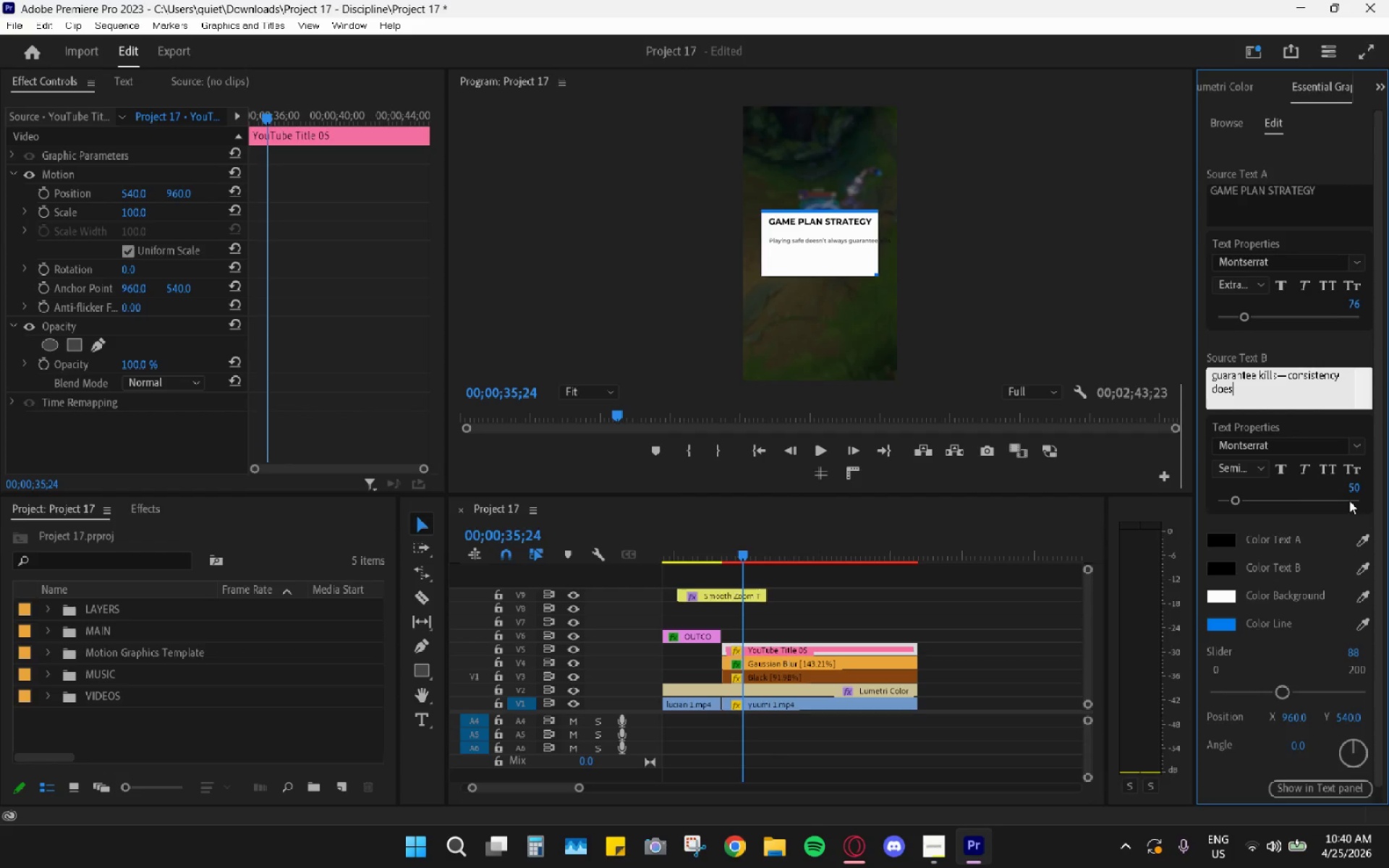 
left_click([846, 851])
 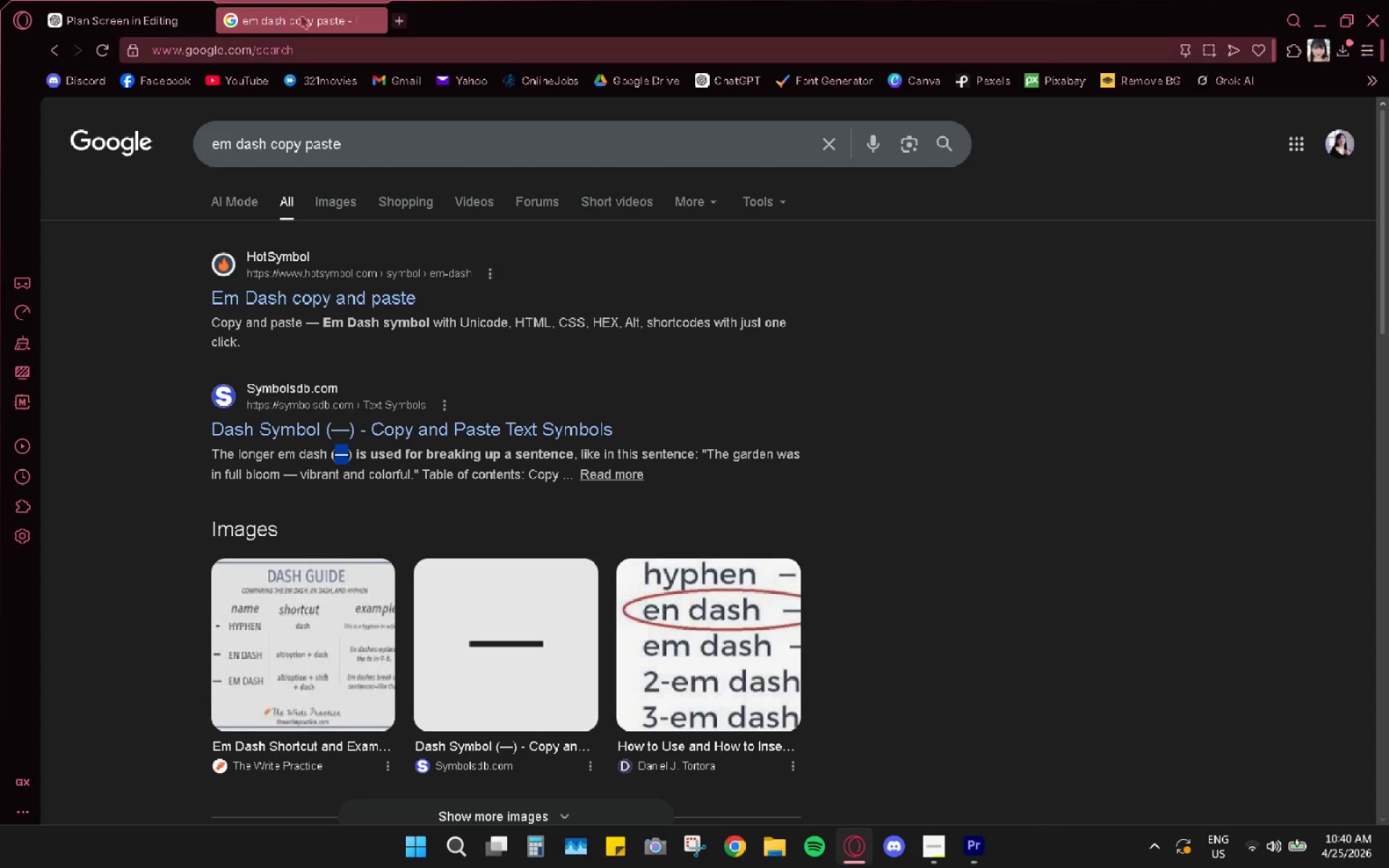 
left_click([127, 17])
 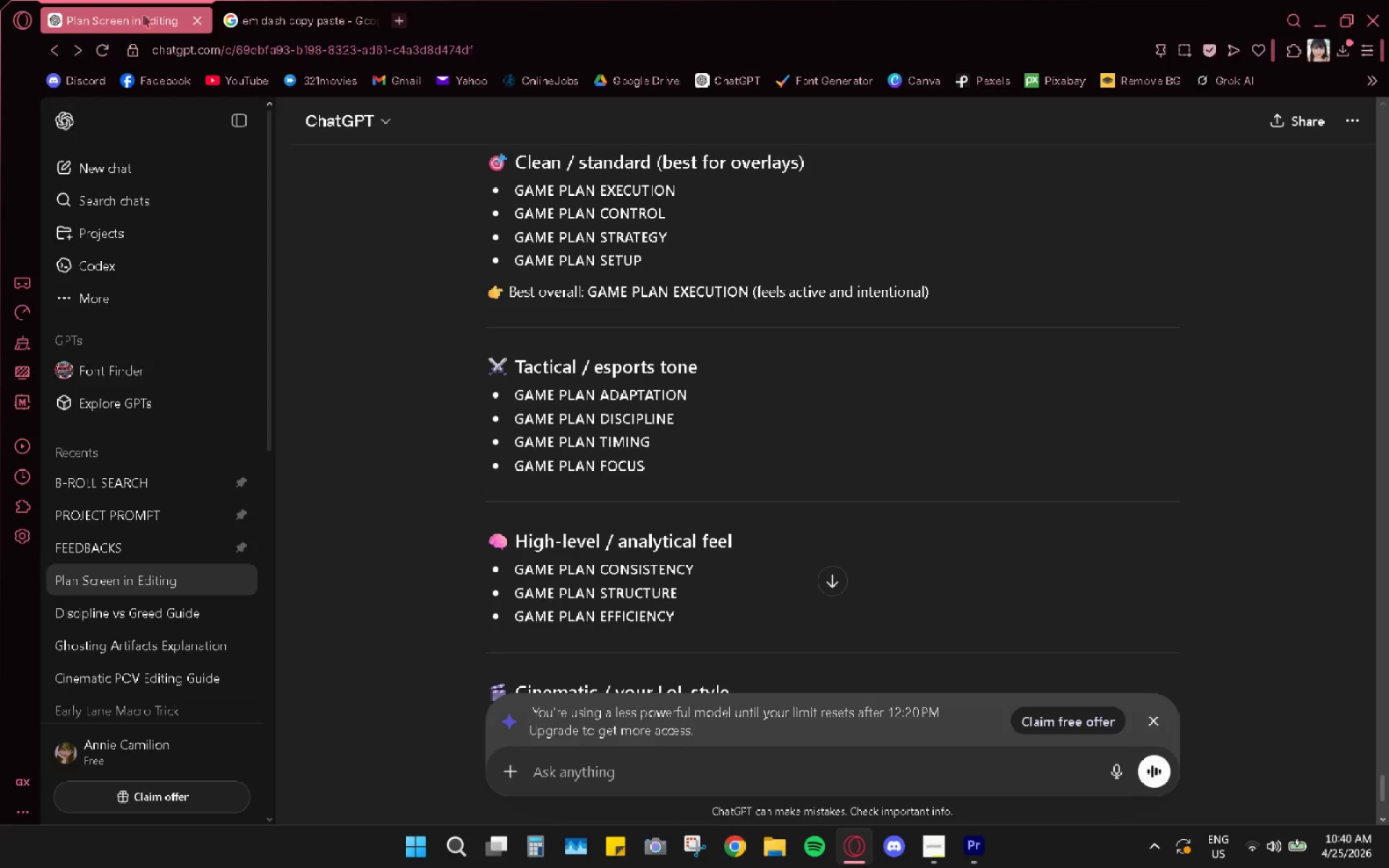 
type("playing safe doesn't always guarantee kills)
 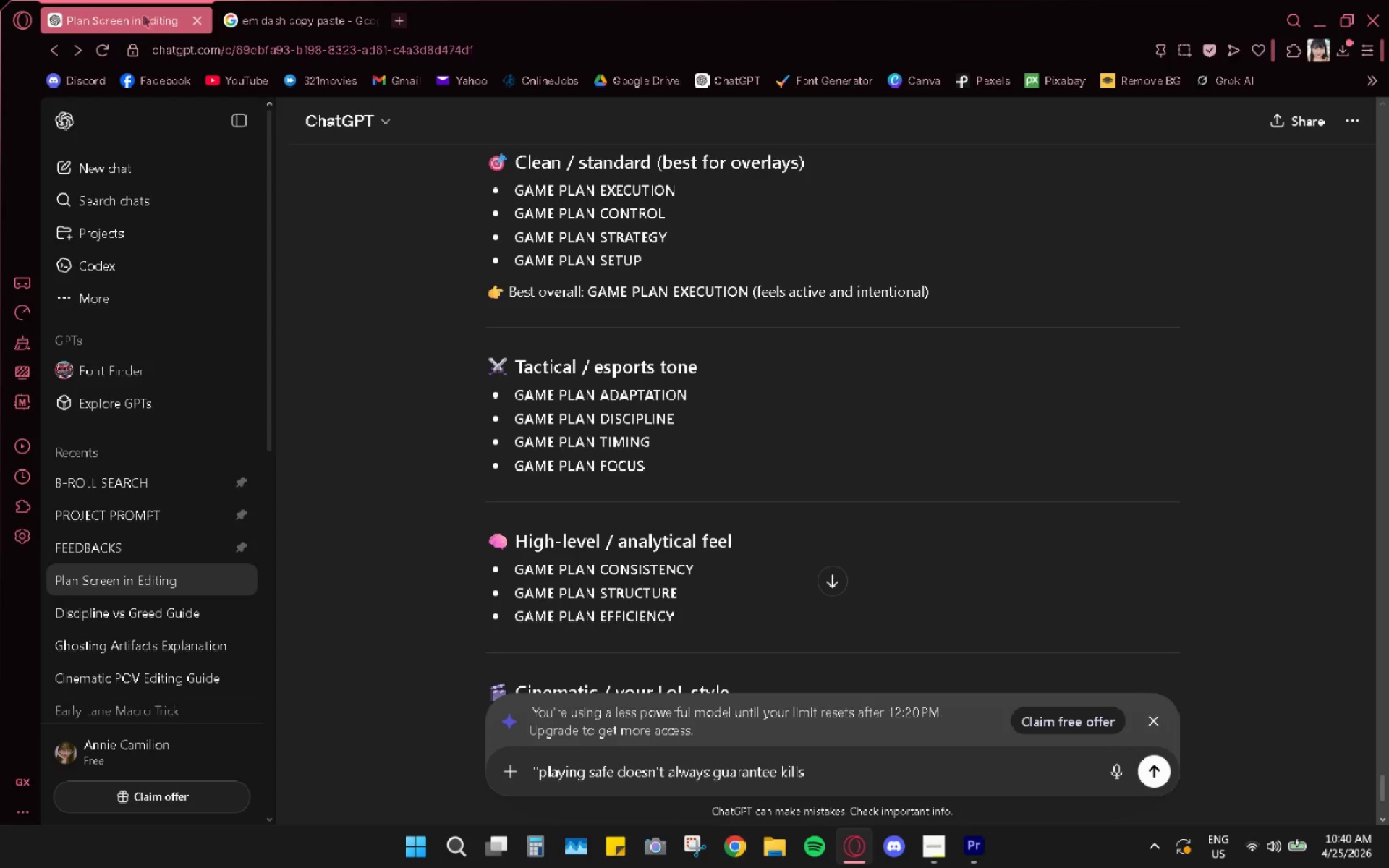 
key(Control+ControlLeft)
 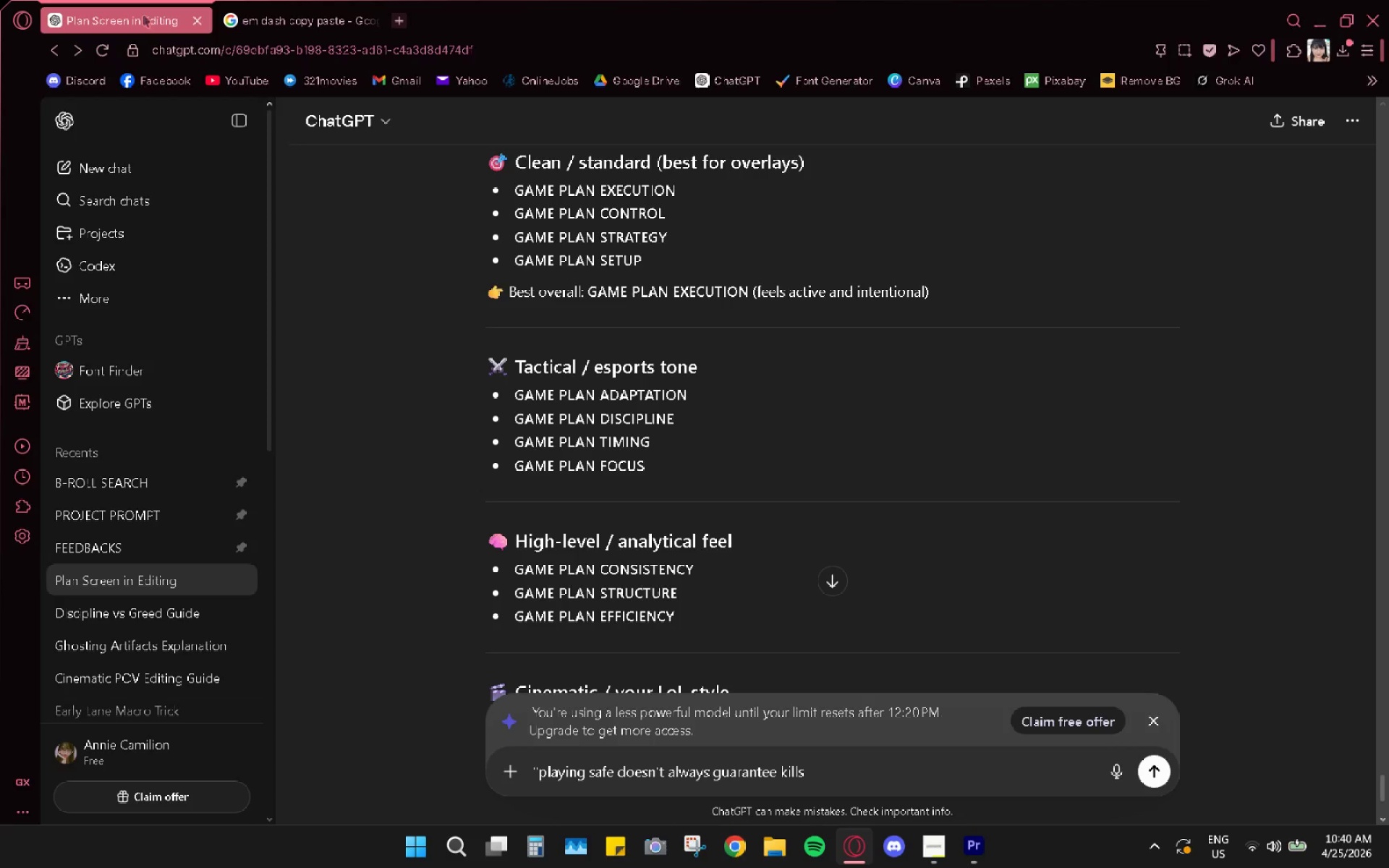 
key(Control+V)
 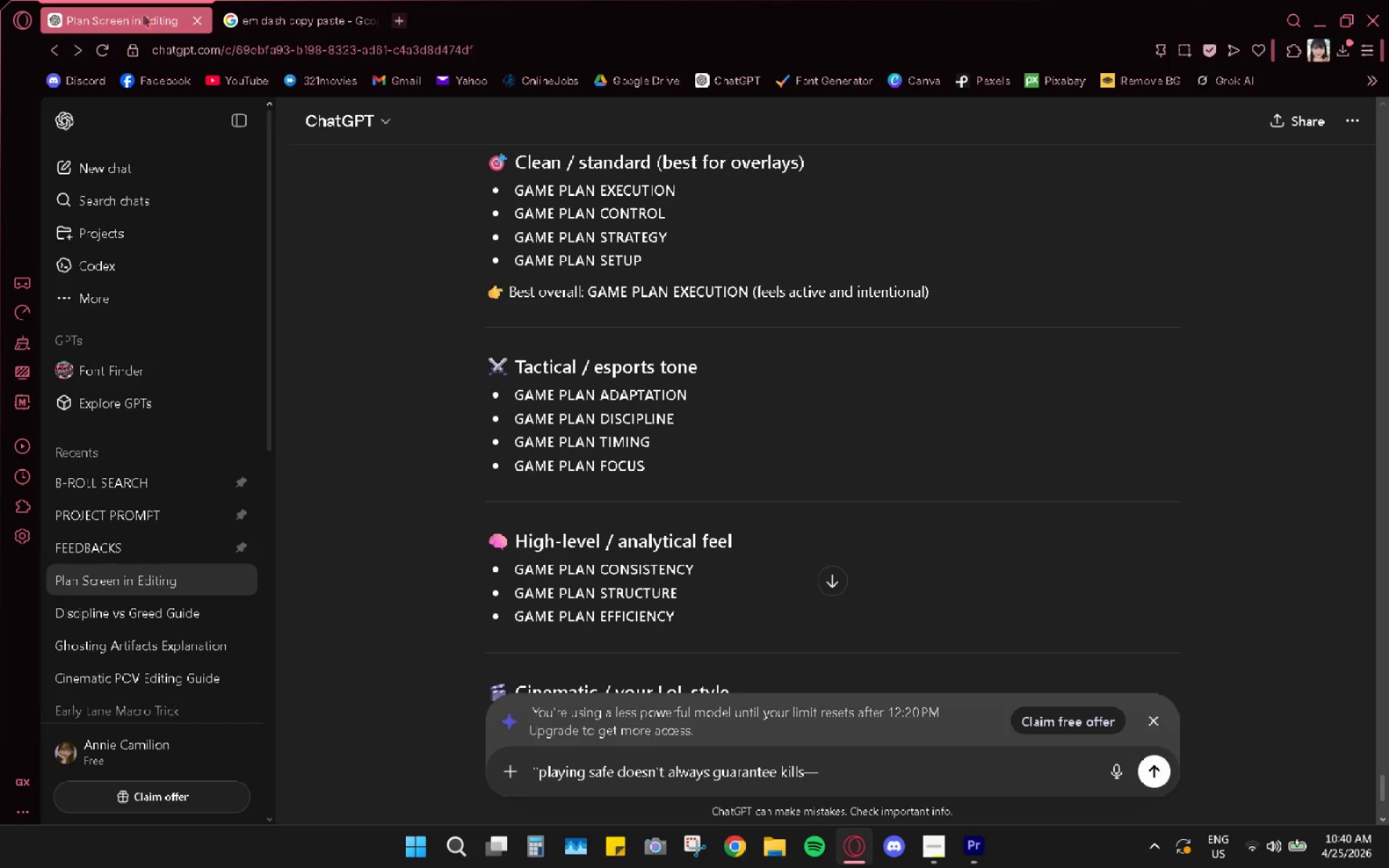 
type(consistenfc)
key(Backspace)
type(c)
key(Backspace)
type(y does?)
key(Backspace)
type(")
 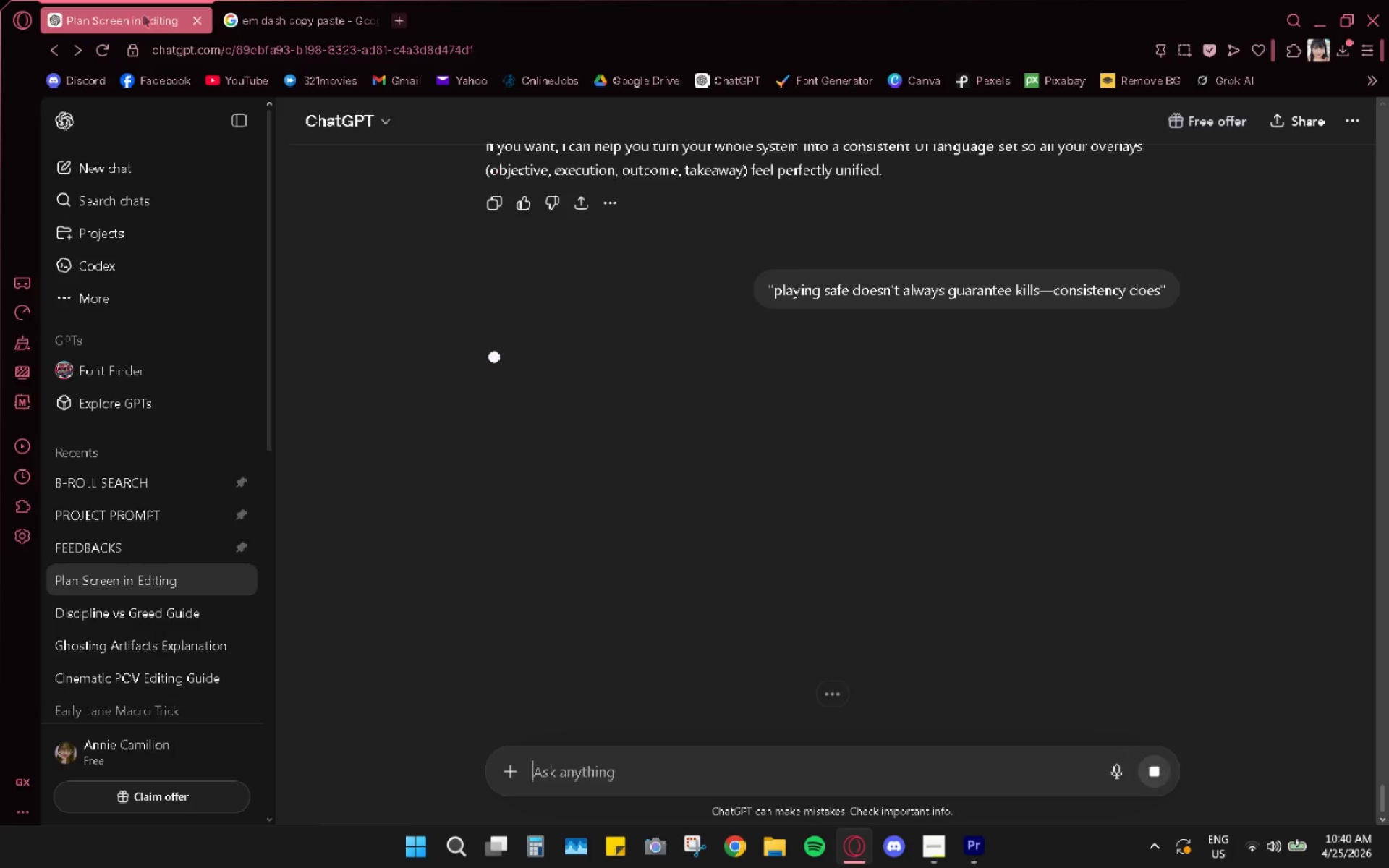 
 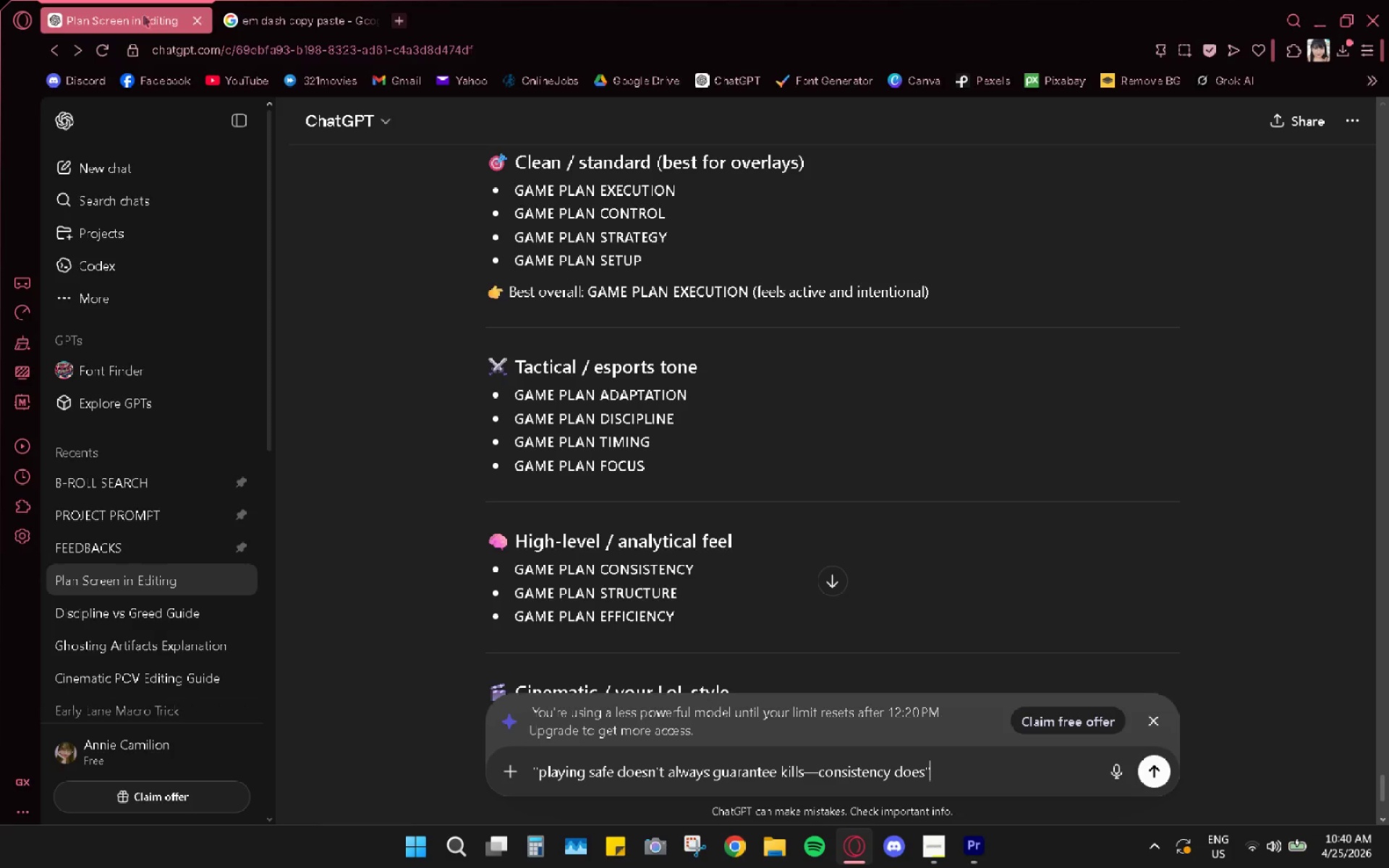 
key(Enter)
 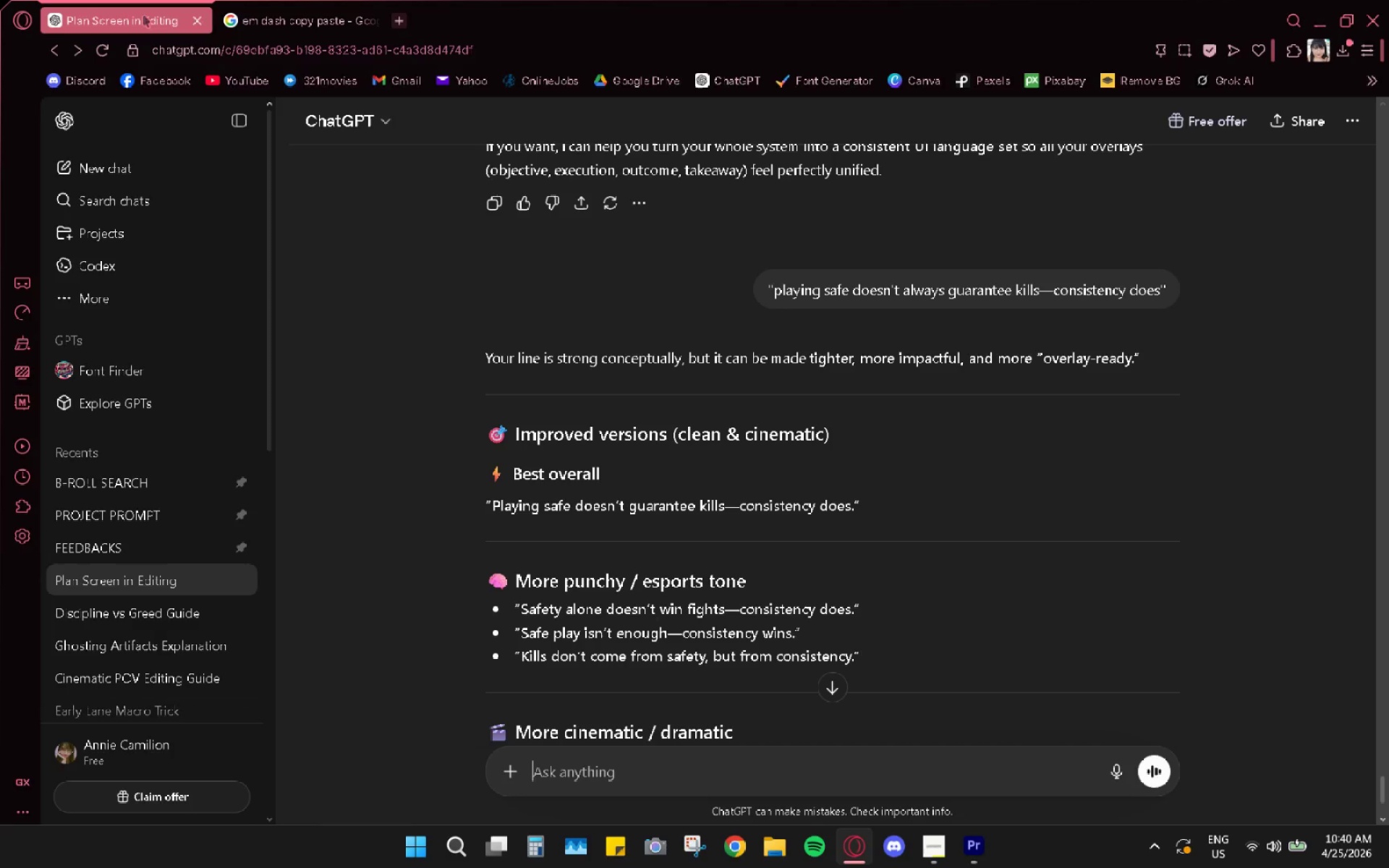 
wait(11.84)
 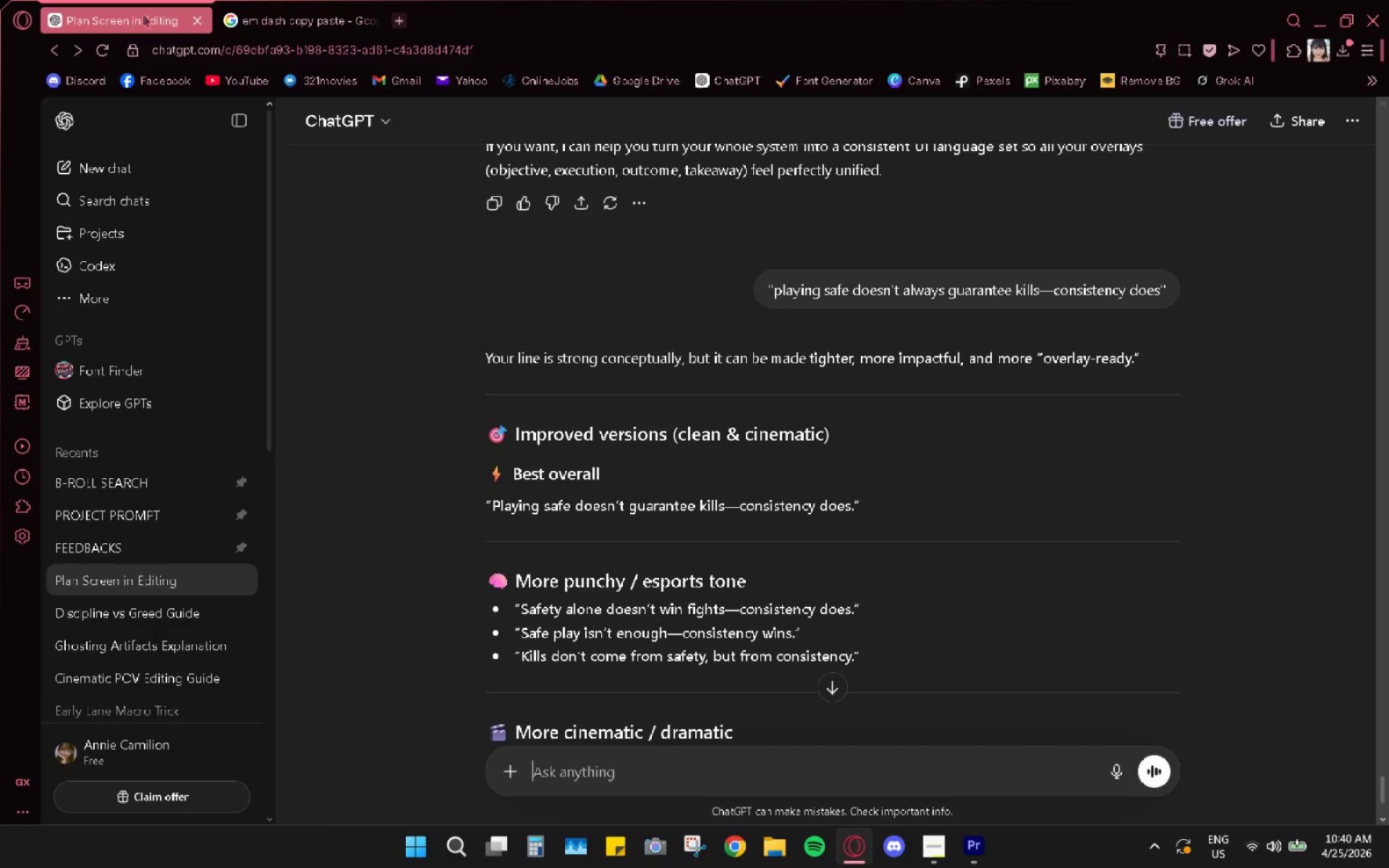 
type(why remove always)
 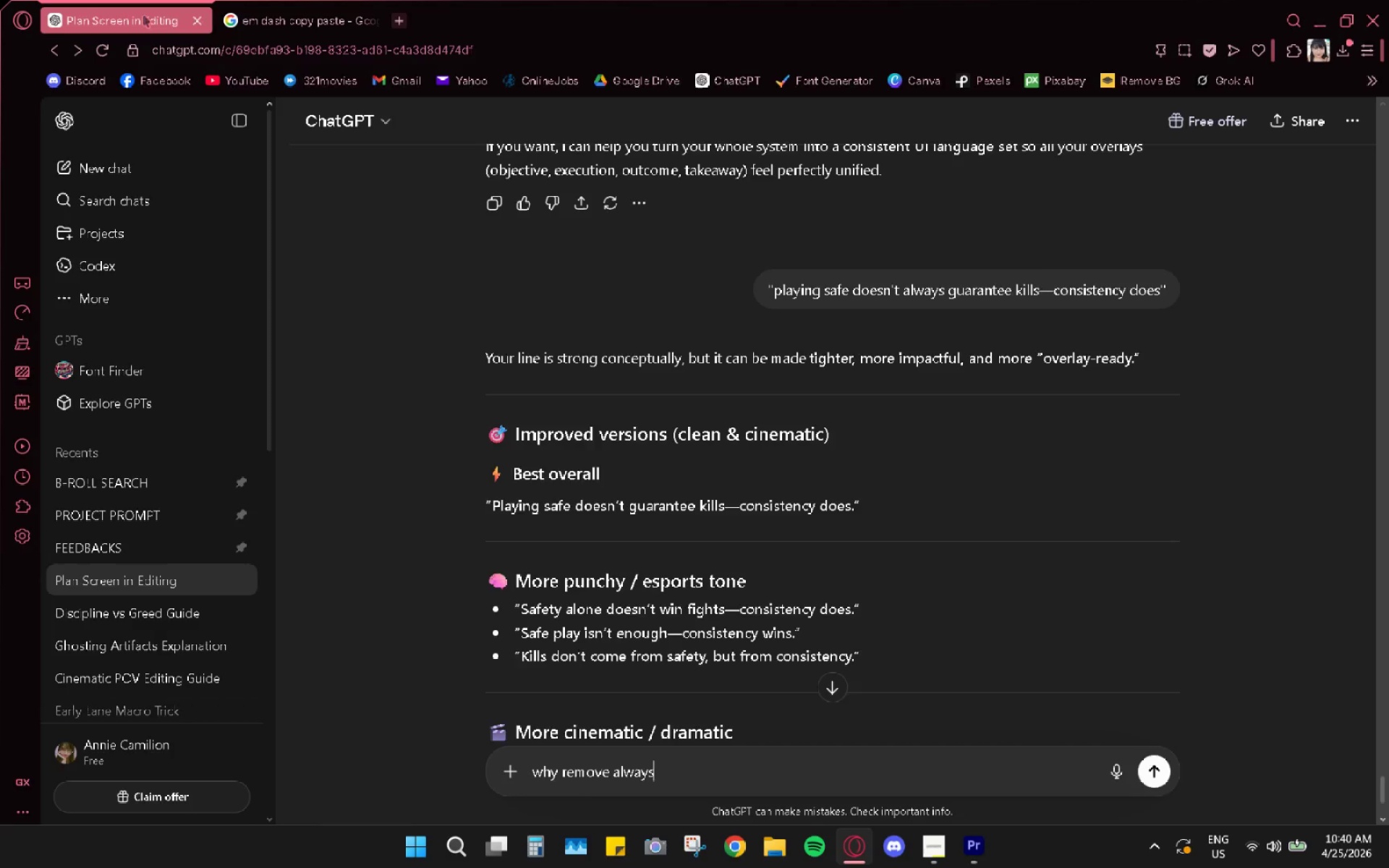 
key(Enter)
 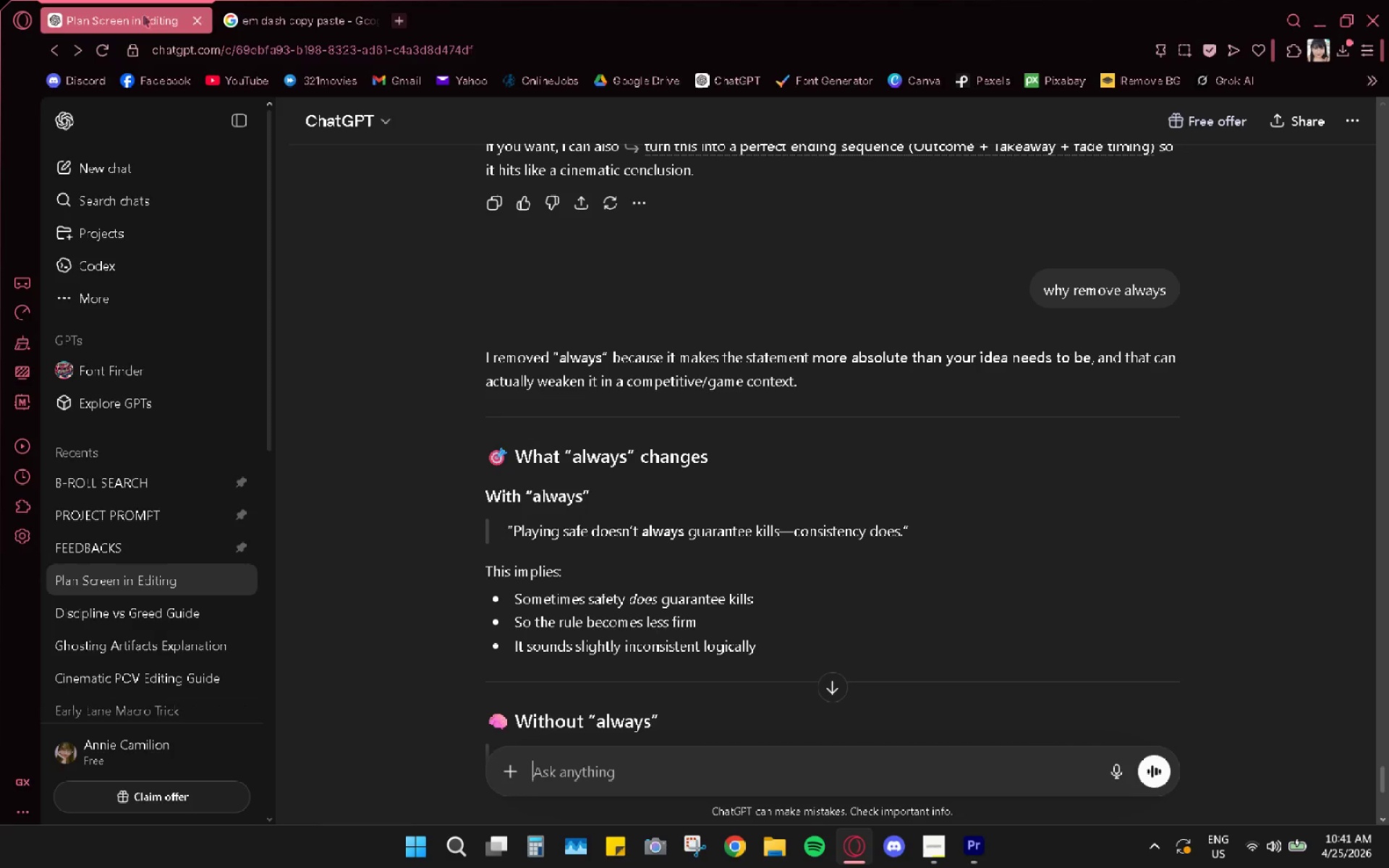 
wait(26.78)
 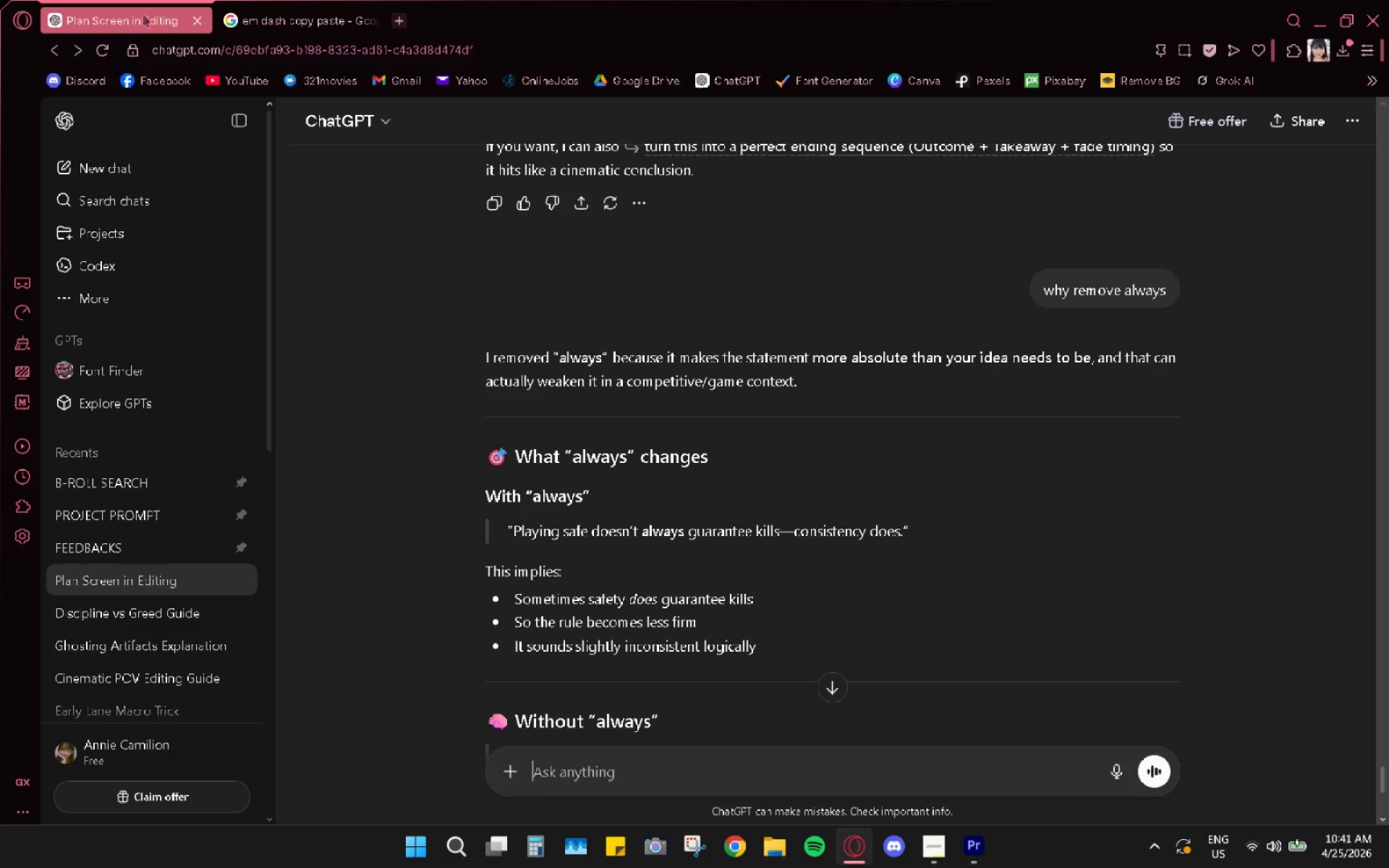 
left_click_drag(start_coordinate=[470, 571], to_coordinate=[776, 598])
 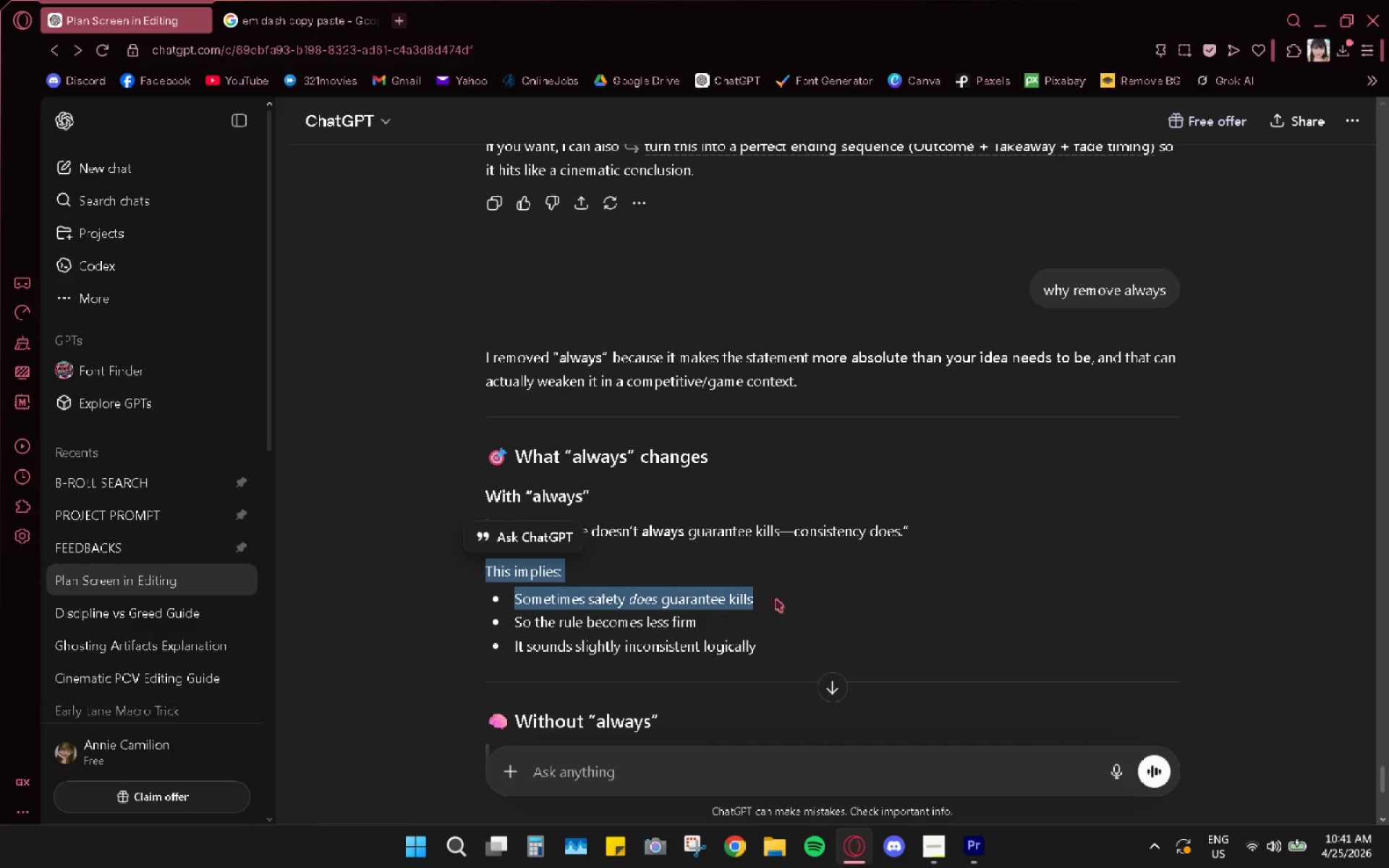 
key(Control+C)
 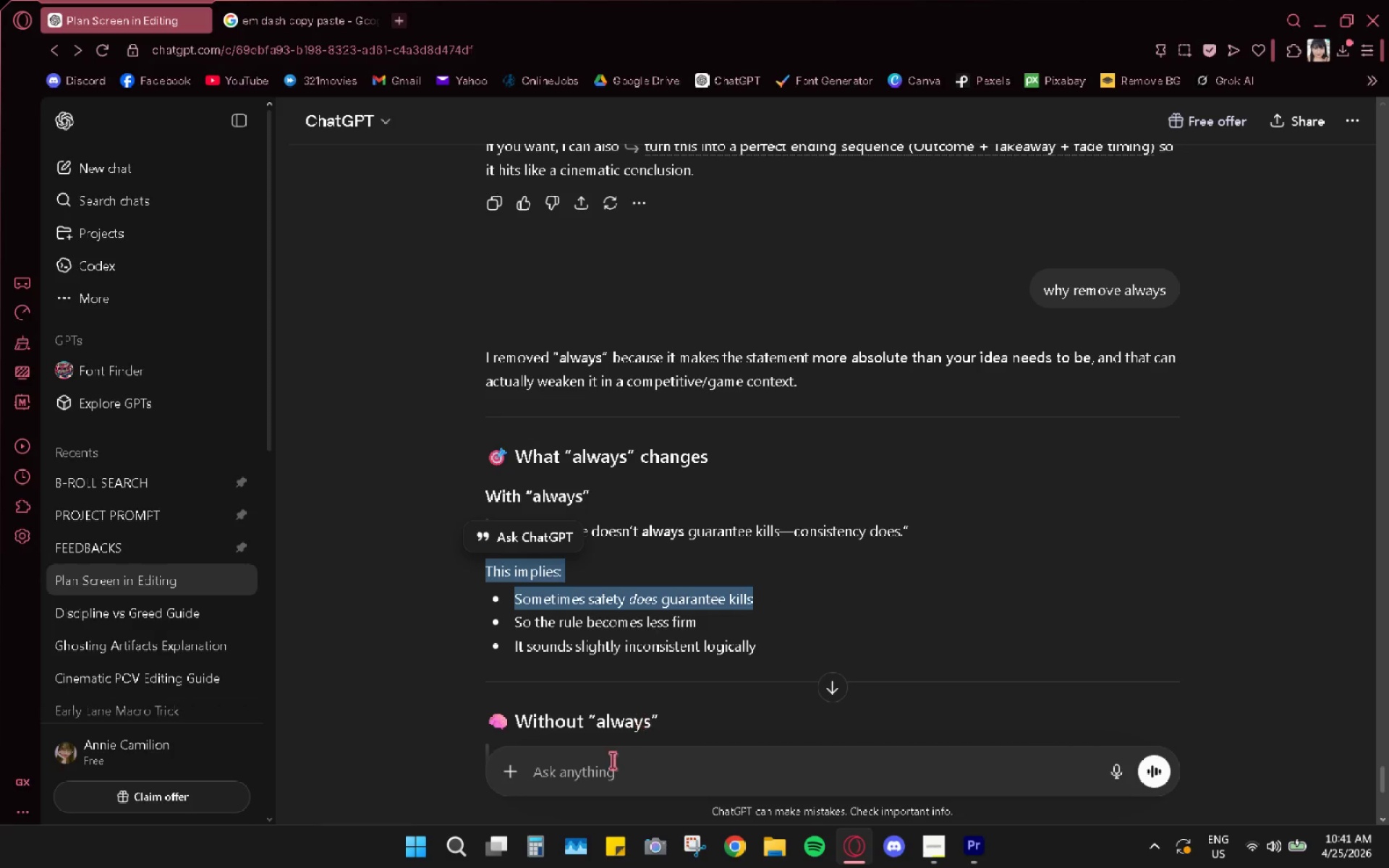 
left_click_drag(start_coordinate=[607, 771], to_coordinate=[607, 778])
 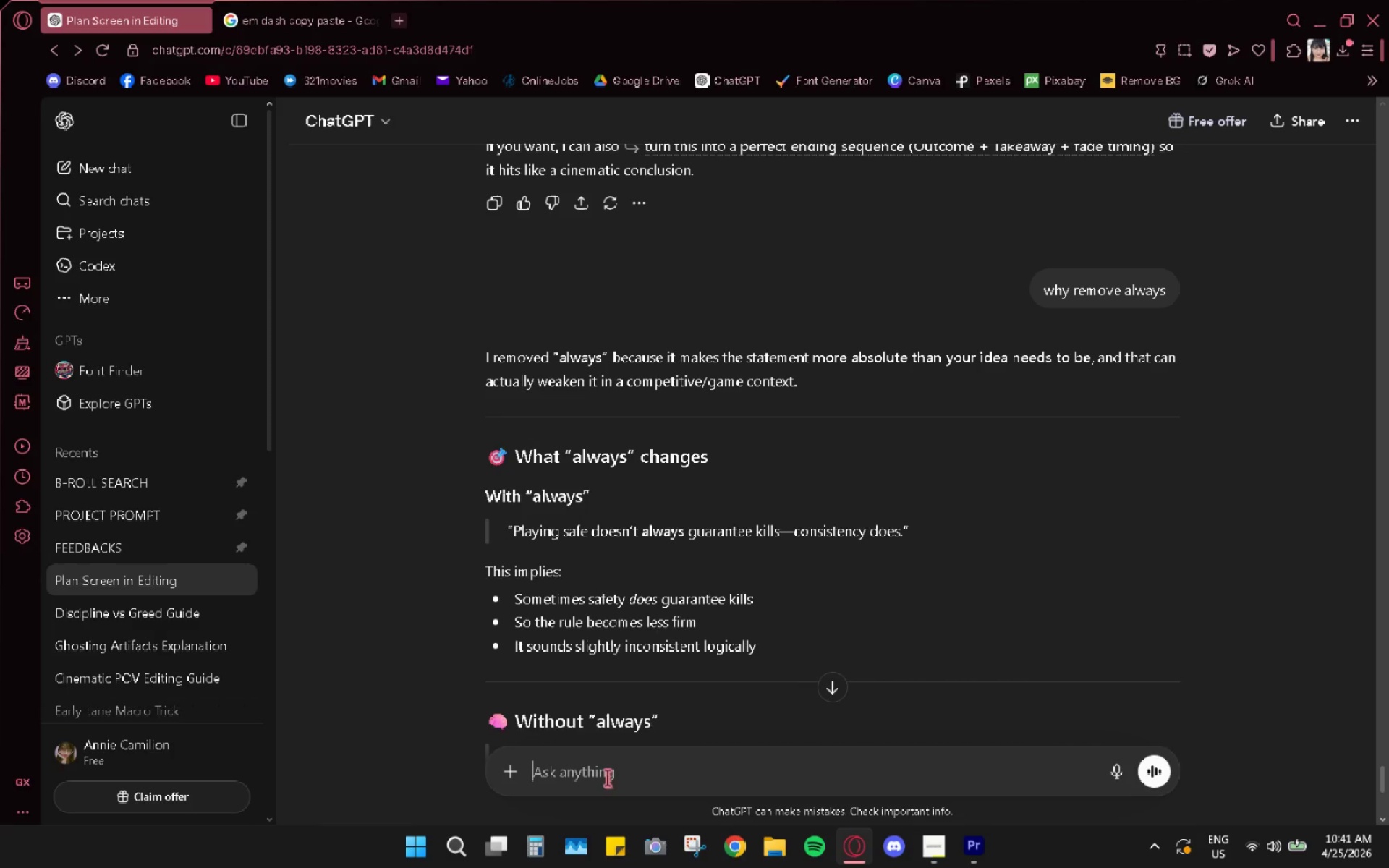 
key(Control+ControlLeft)
 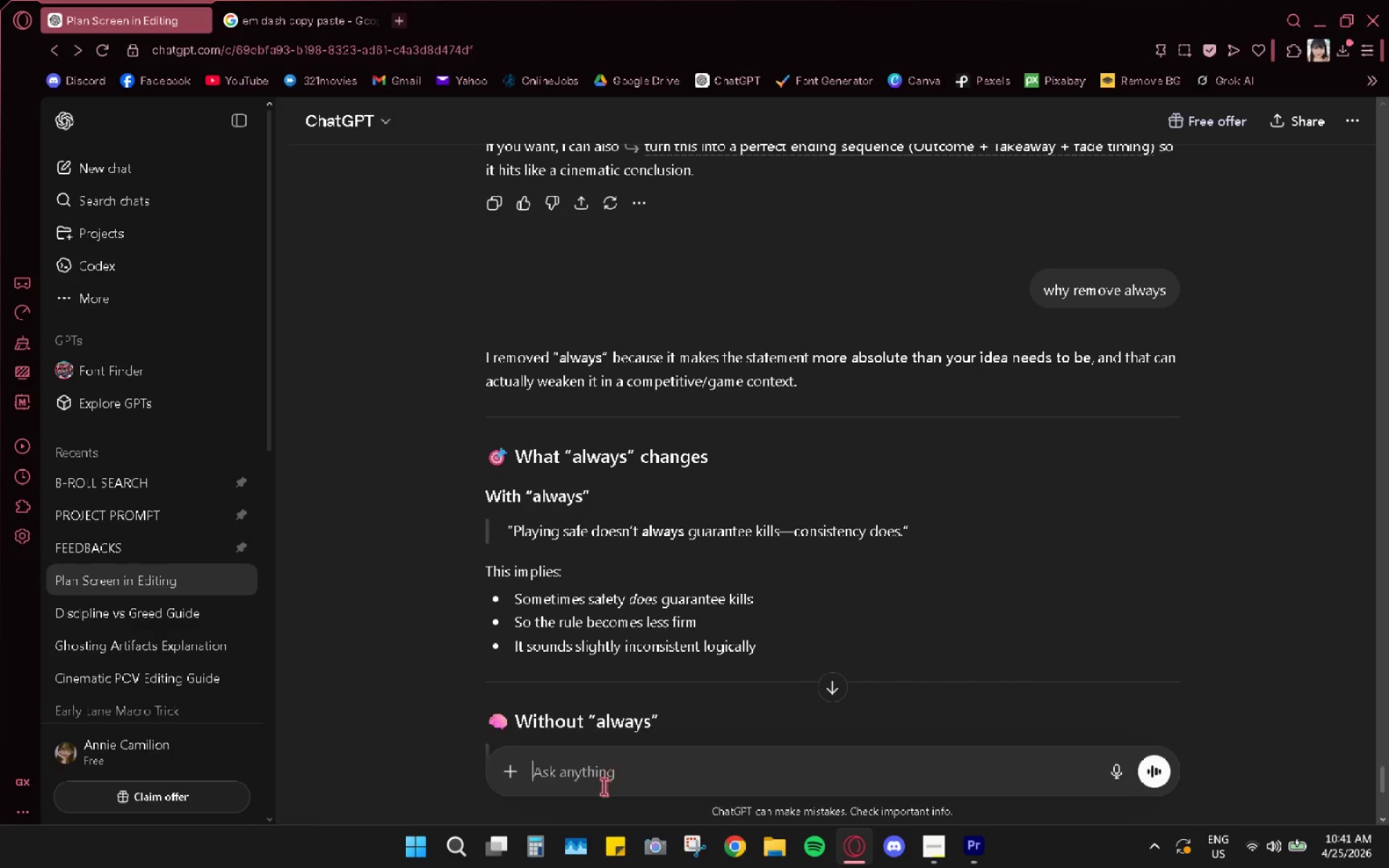 
key(Control+V)
 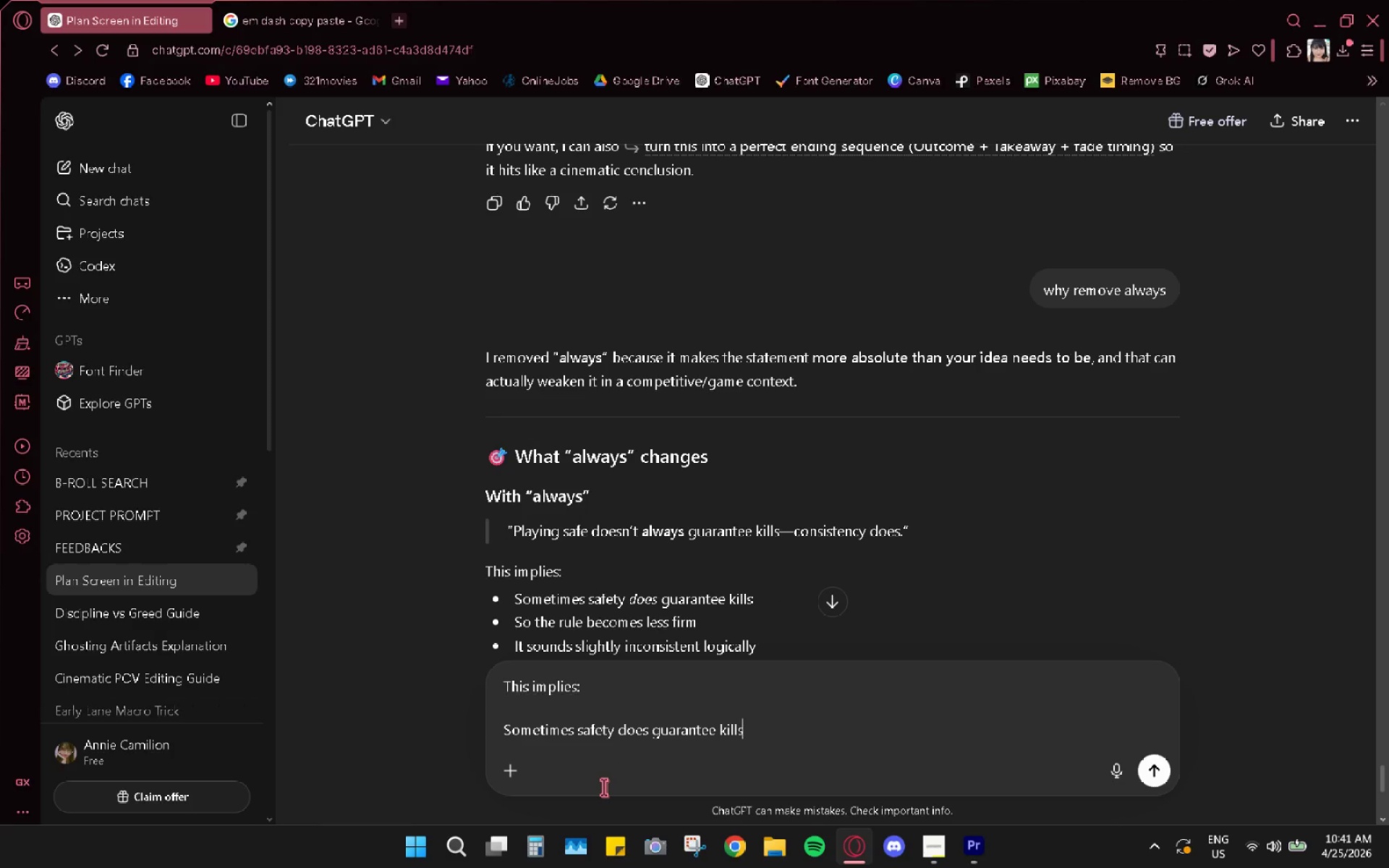 
key(Shift+Enter)
 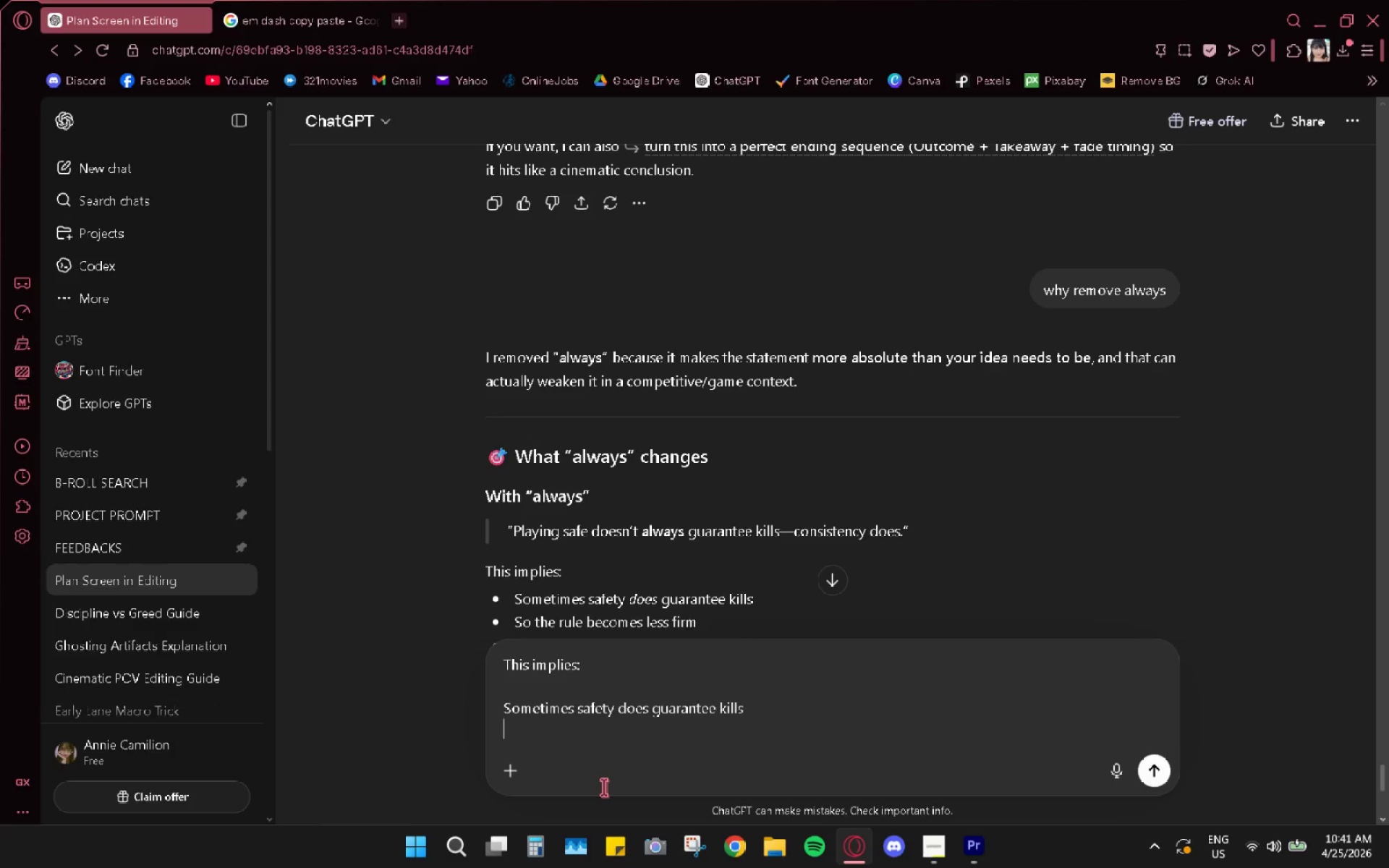 
key(Shift+Enter)
 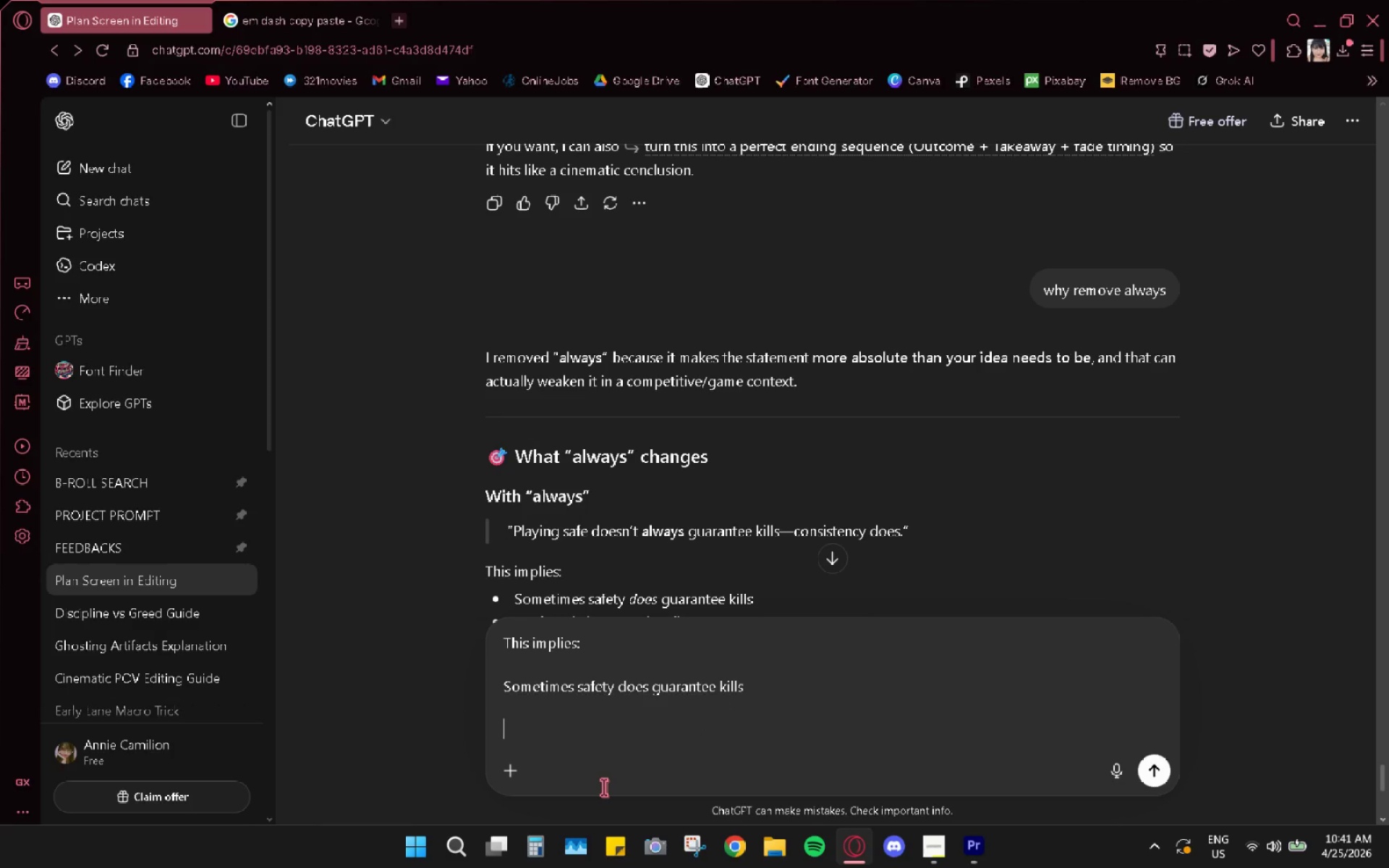 
type(this is true)
 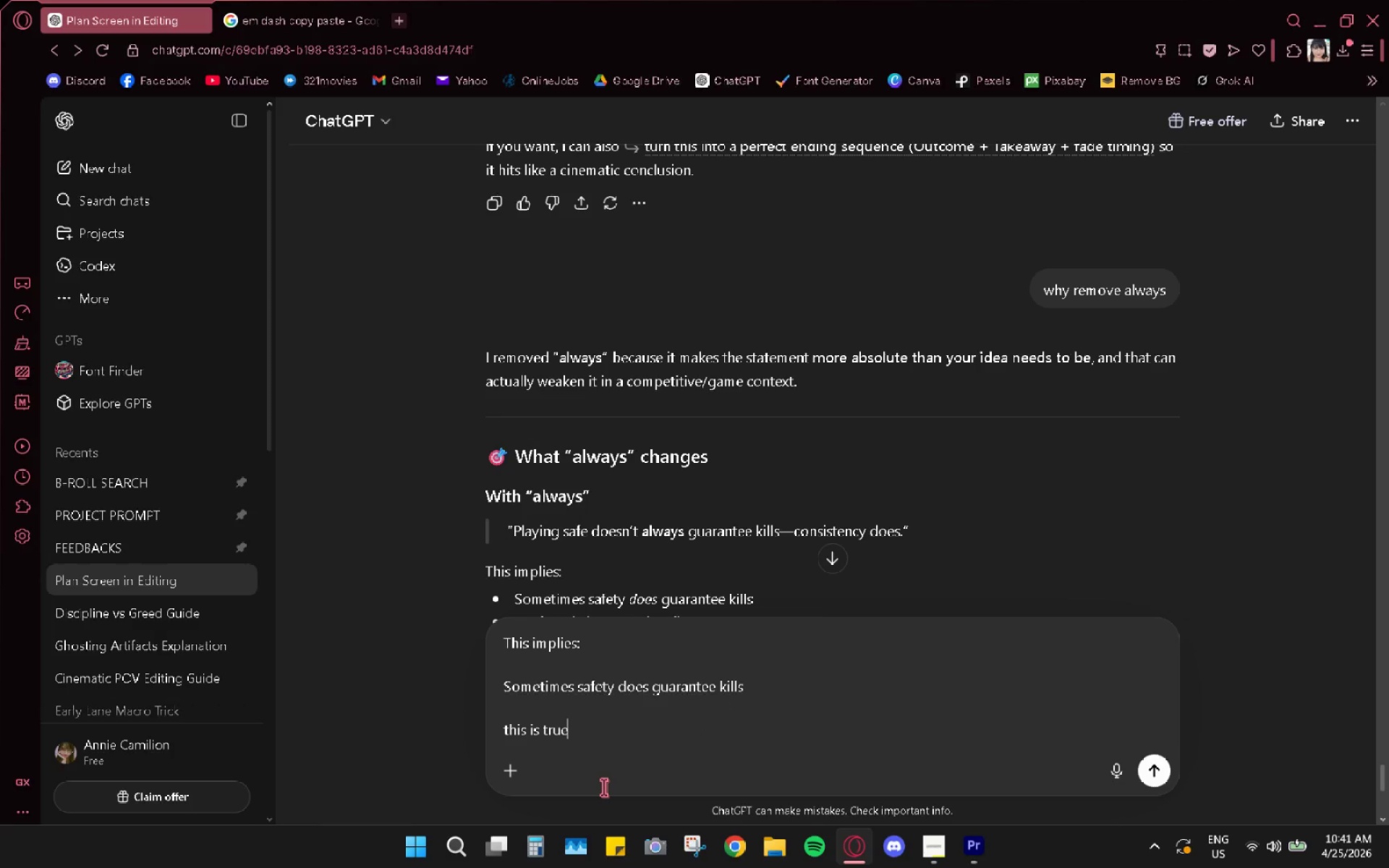 
key(Enter)
 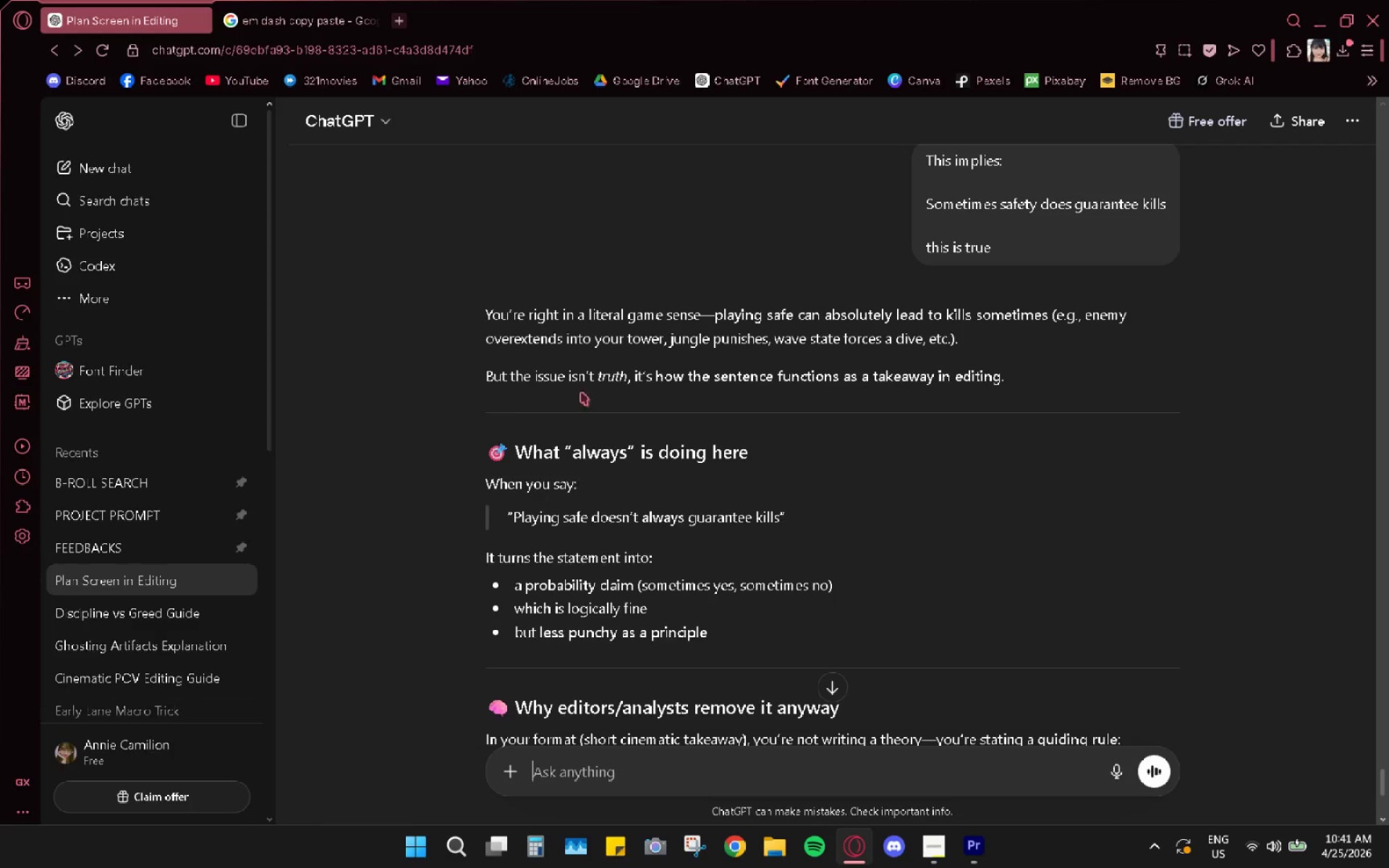 
wait(7.97)
 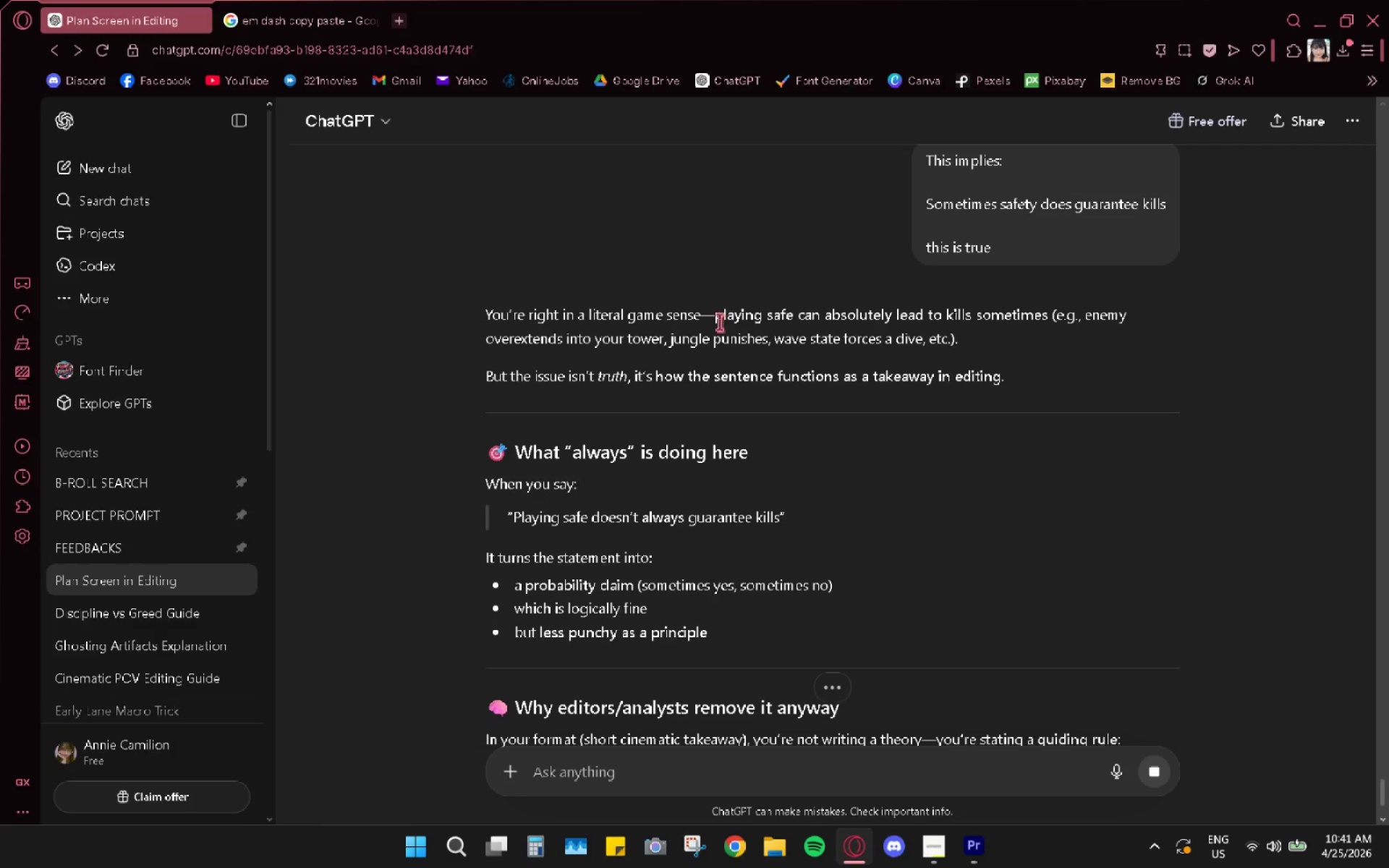 
scroll: coordinate [722, 514], scroll_direction: down, amount: 2.0
 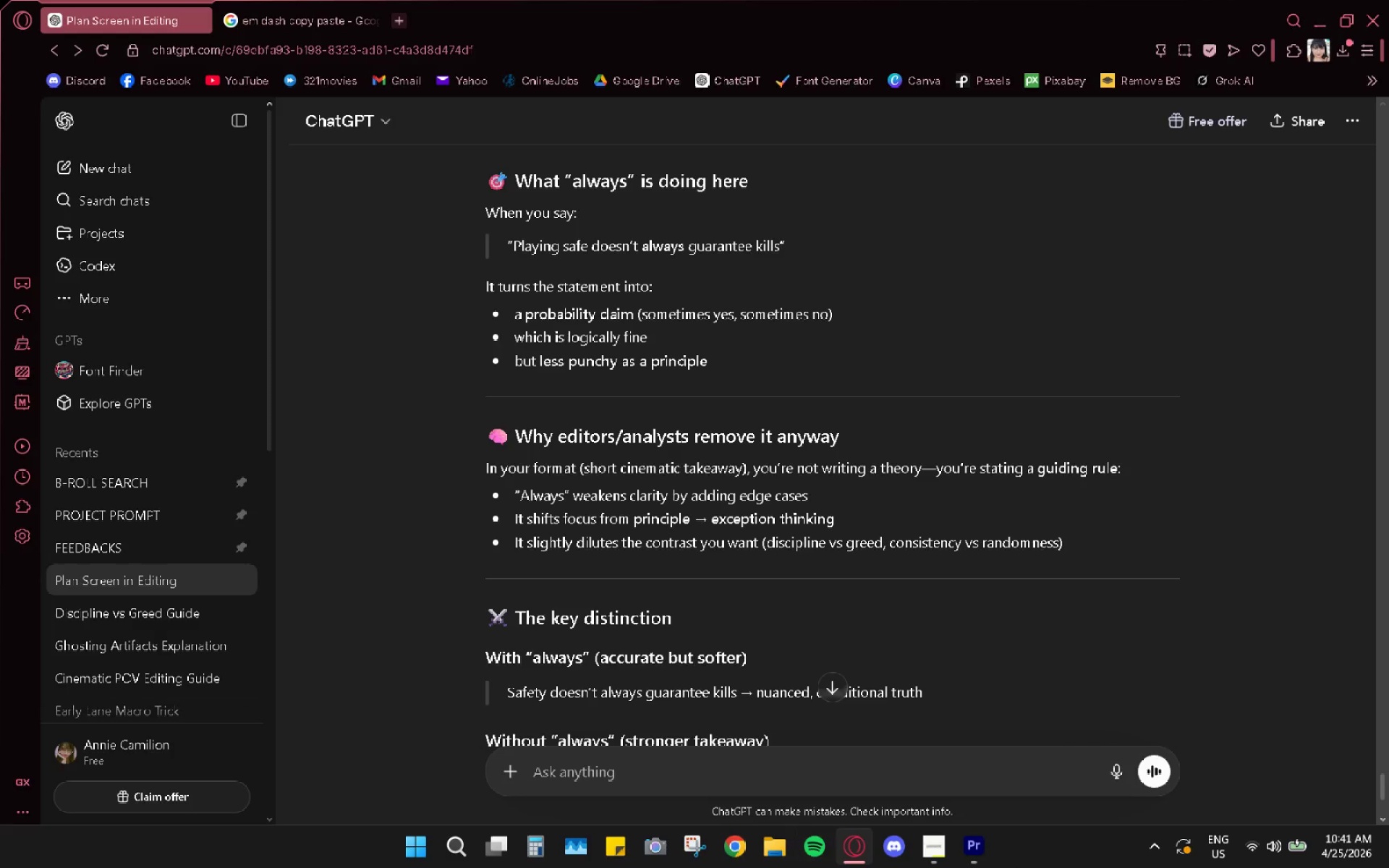 
wait(5.37)
 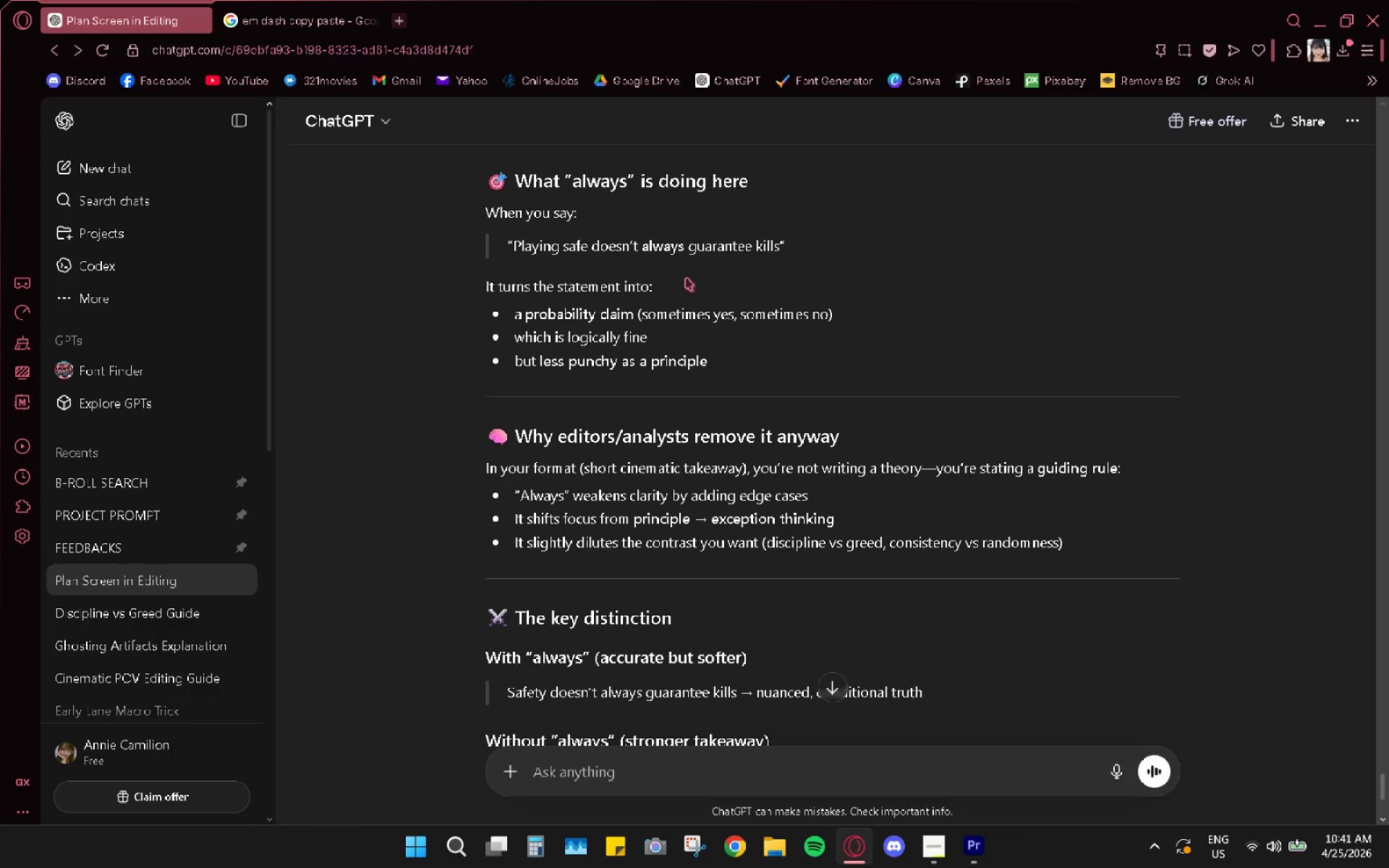 
left_click([974, 855])
 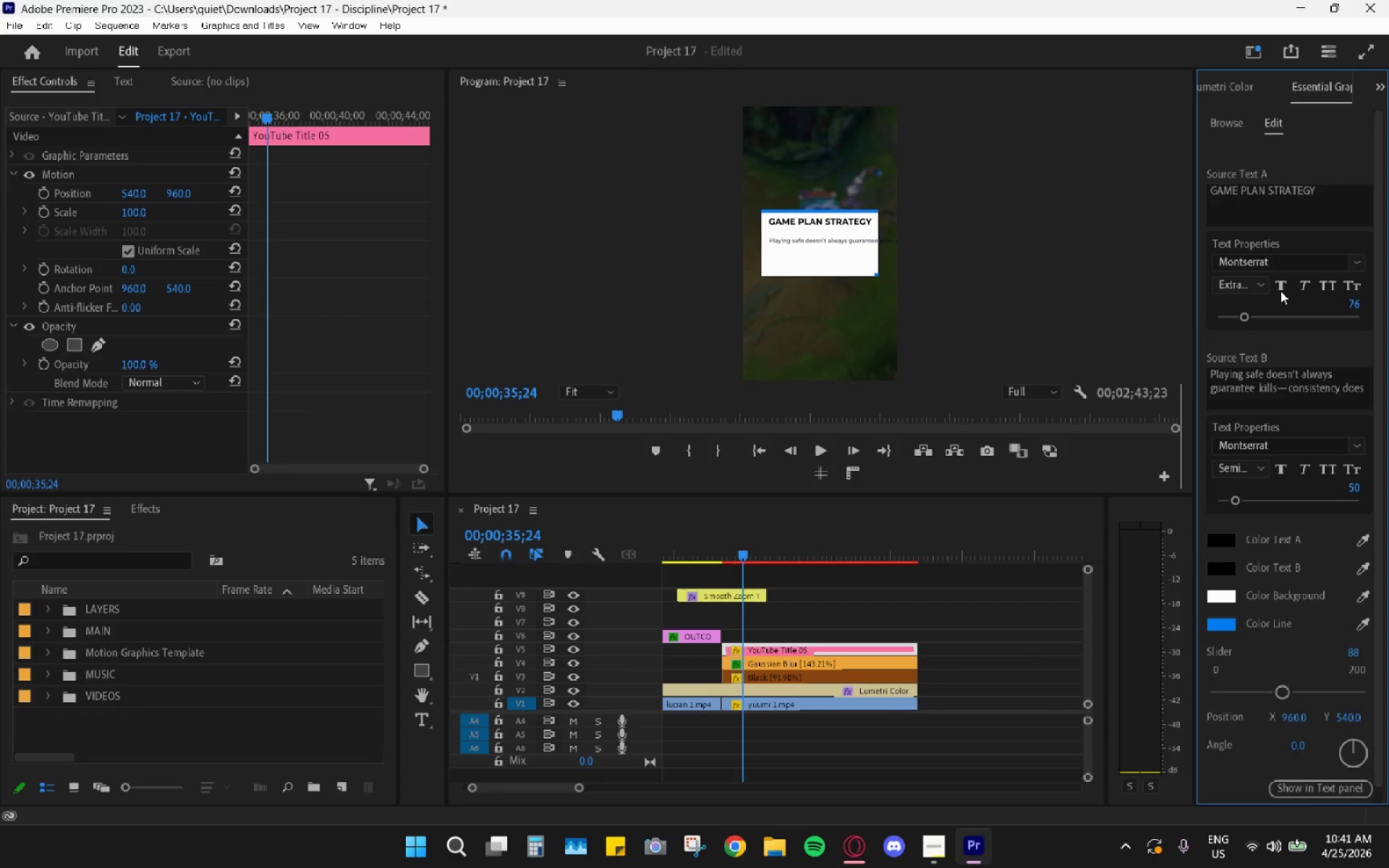 
double_click([1279, 373])
 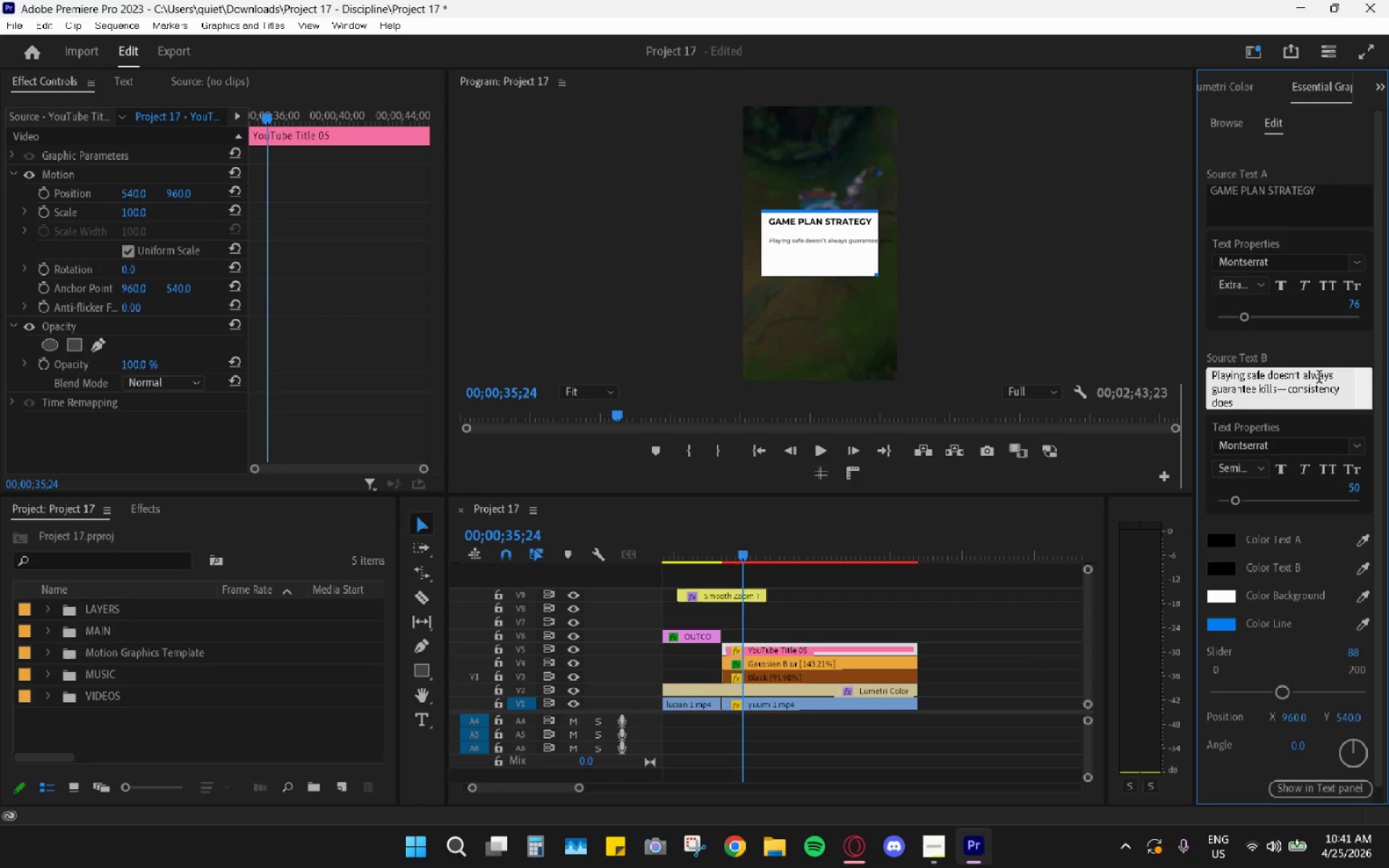 
double_click([1320, 378])
 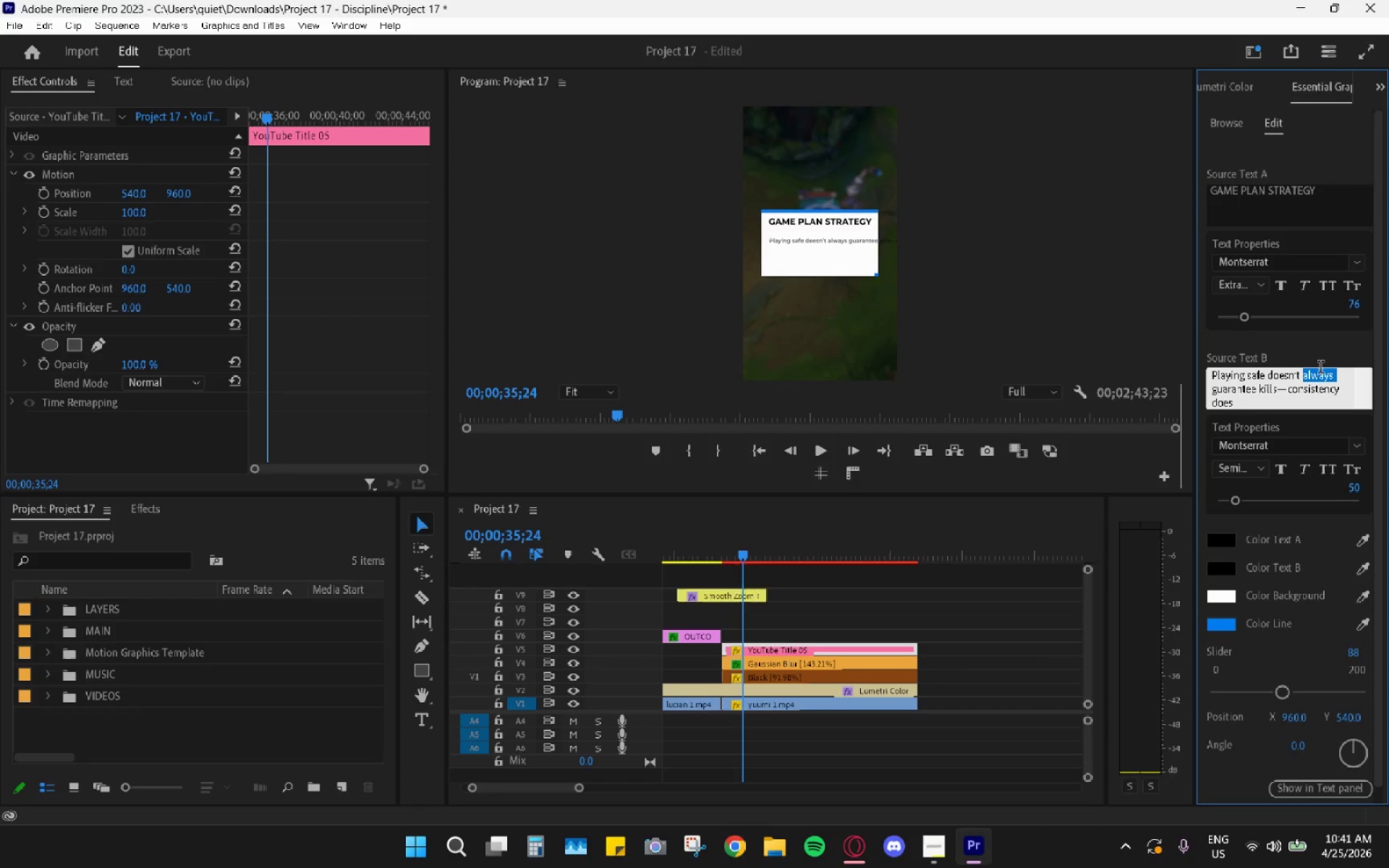 
key(Backspace)
 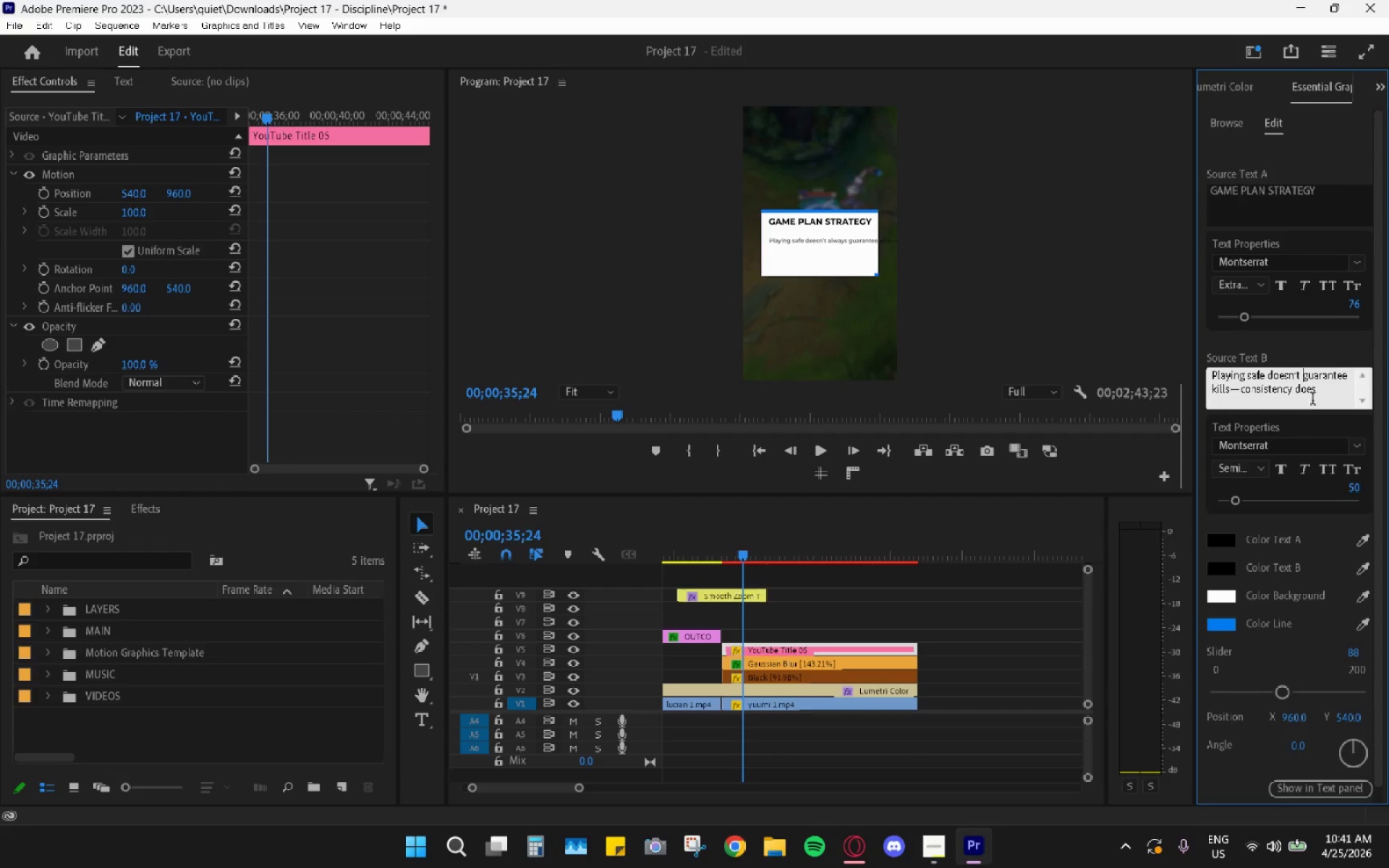 
left_click_drag(start_coordinate=[1231, 397], to_coordinate=[1204, 401])
 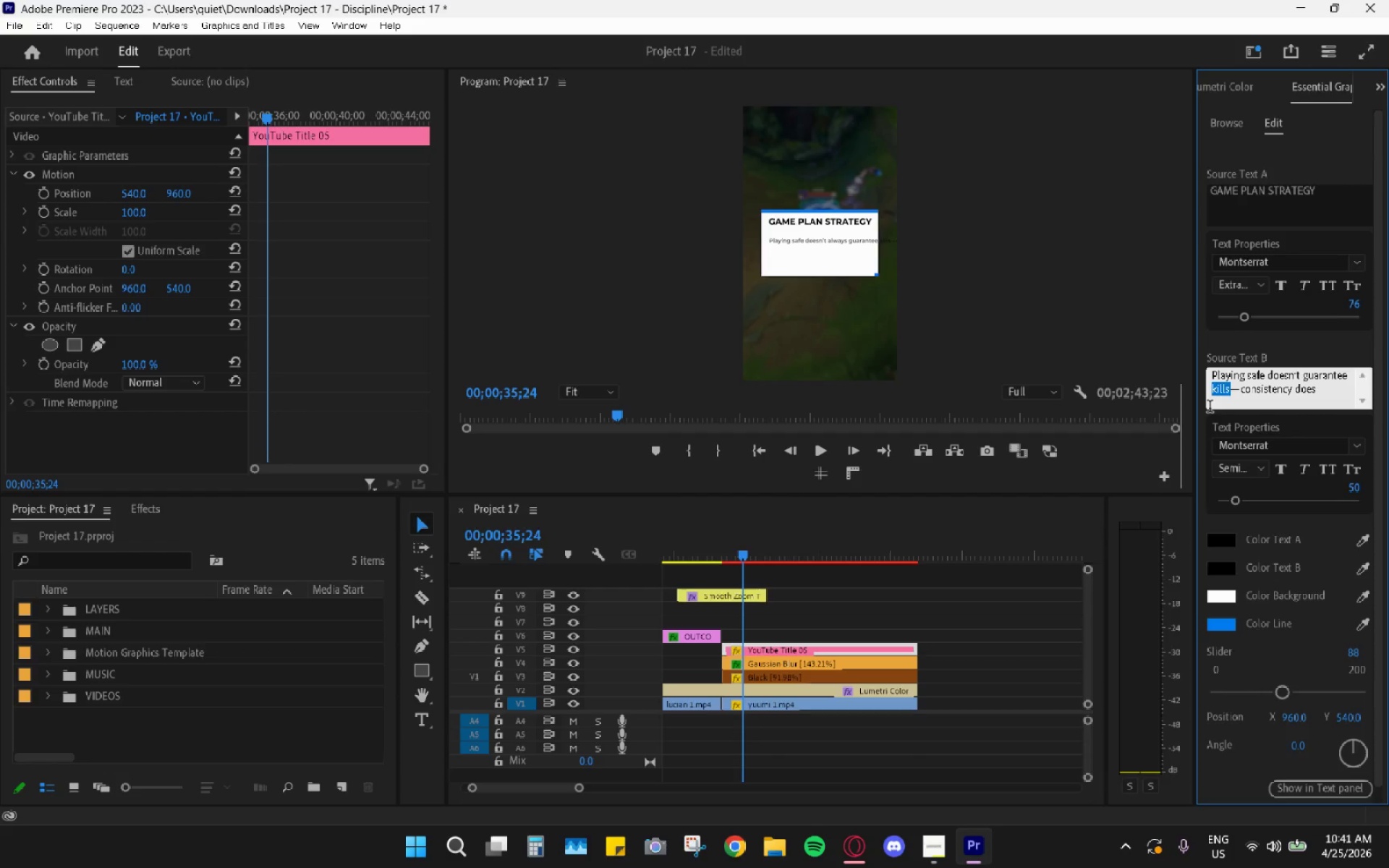 
type(victory)
 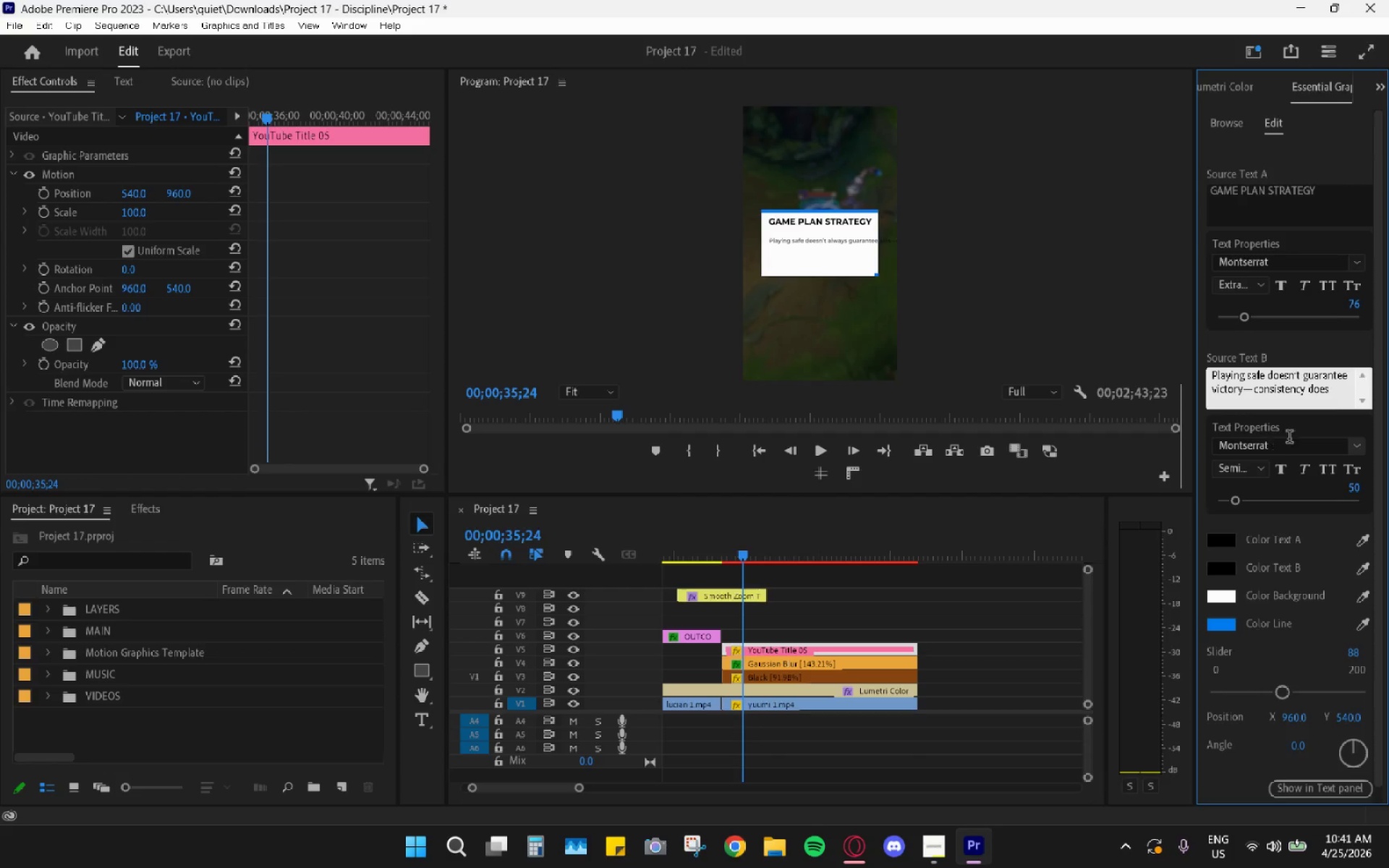 
left_click([1306, 433])
 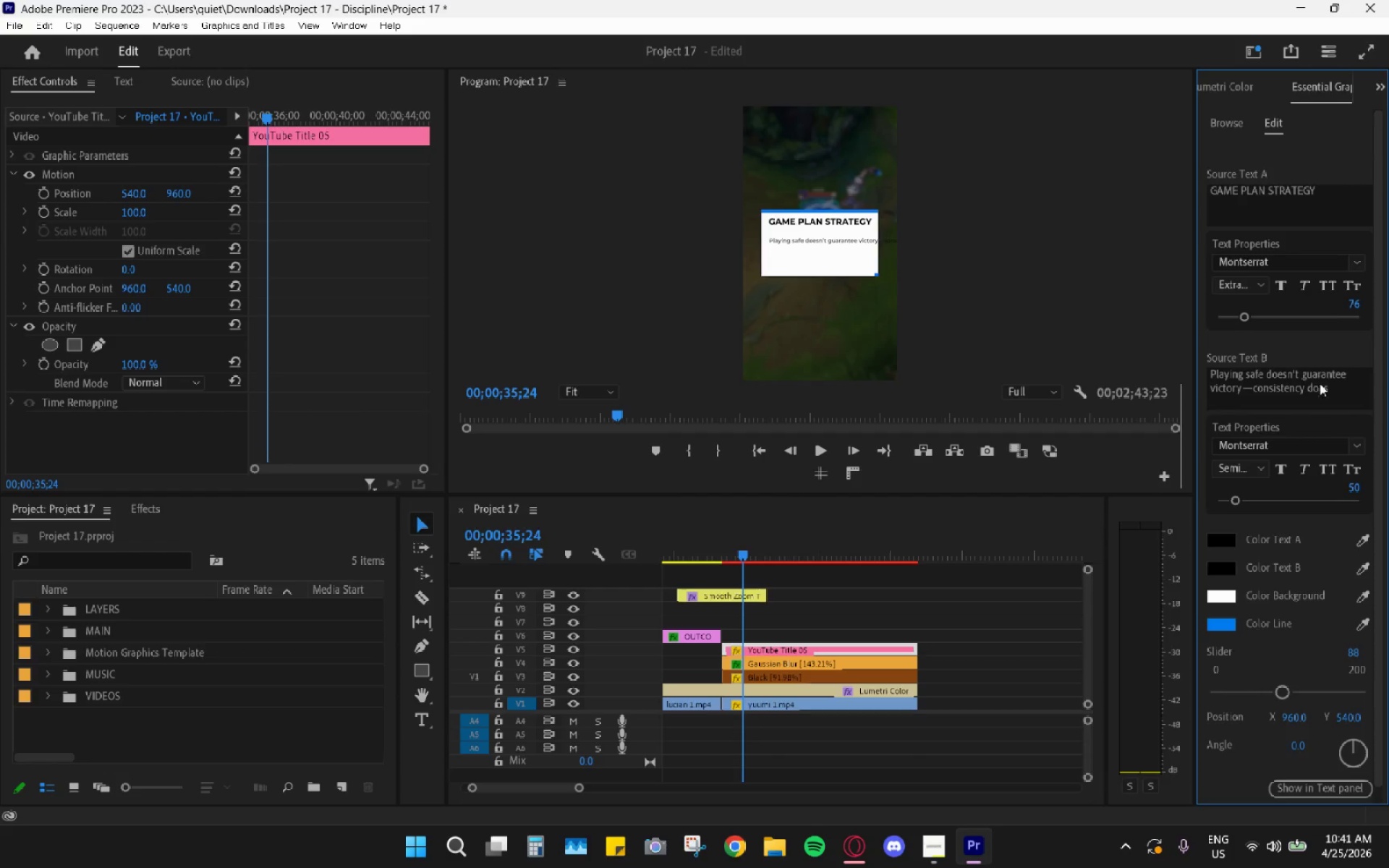 
left_click([1270, 386])
 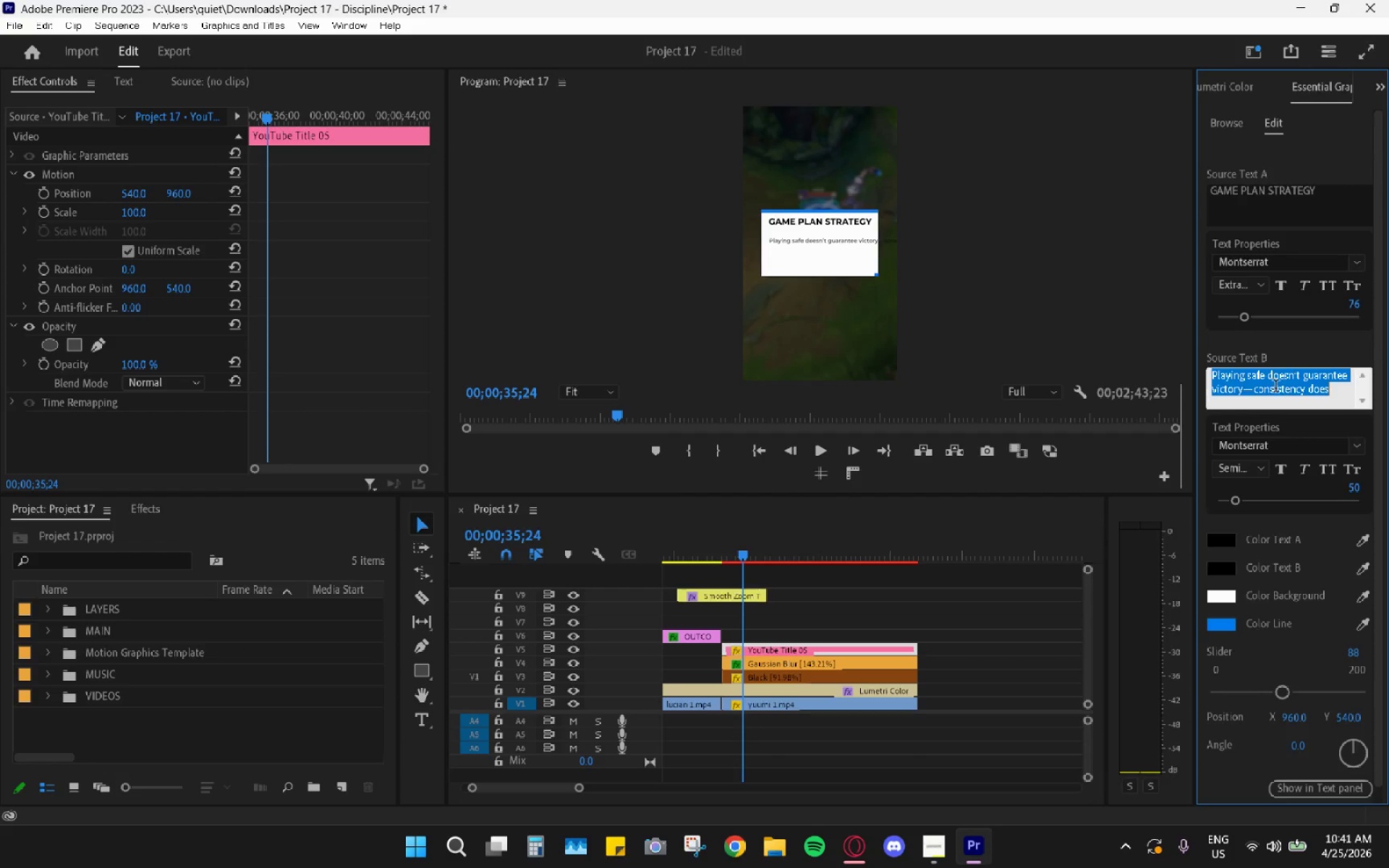 
double_click([1275, 388])
 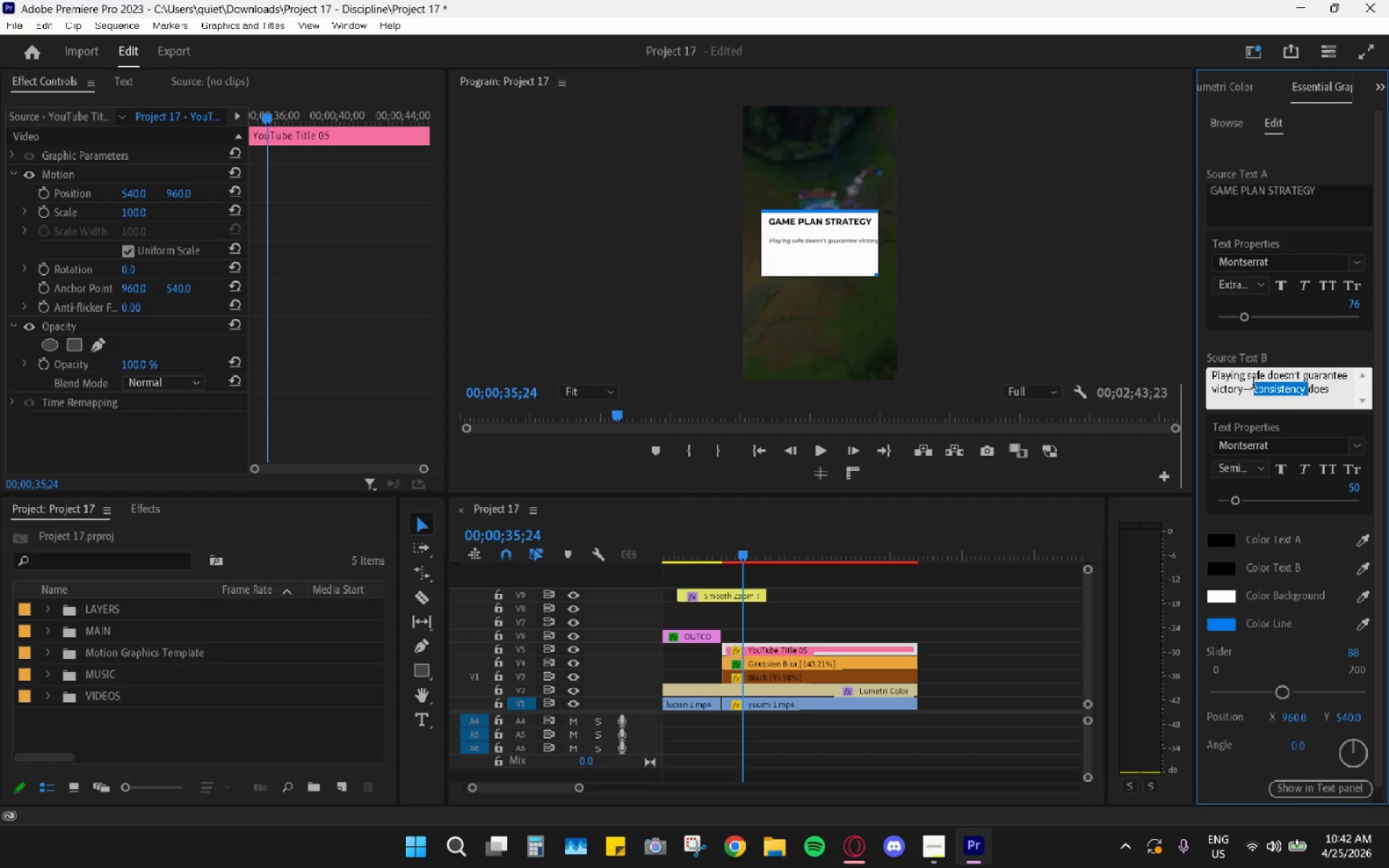 
wait(10.98)
 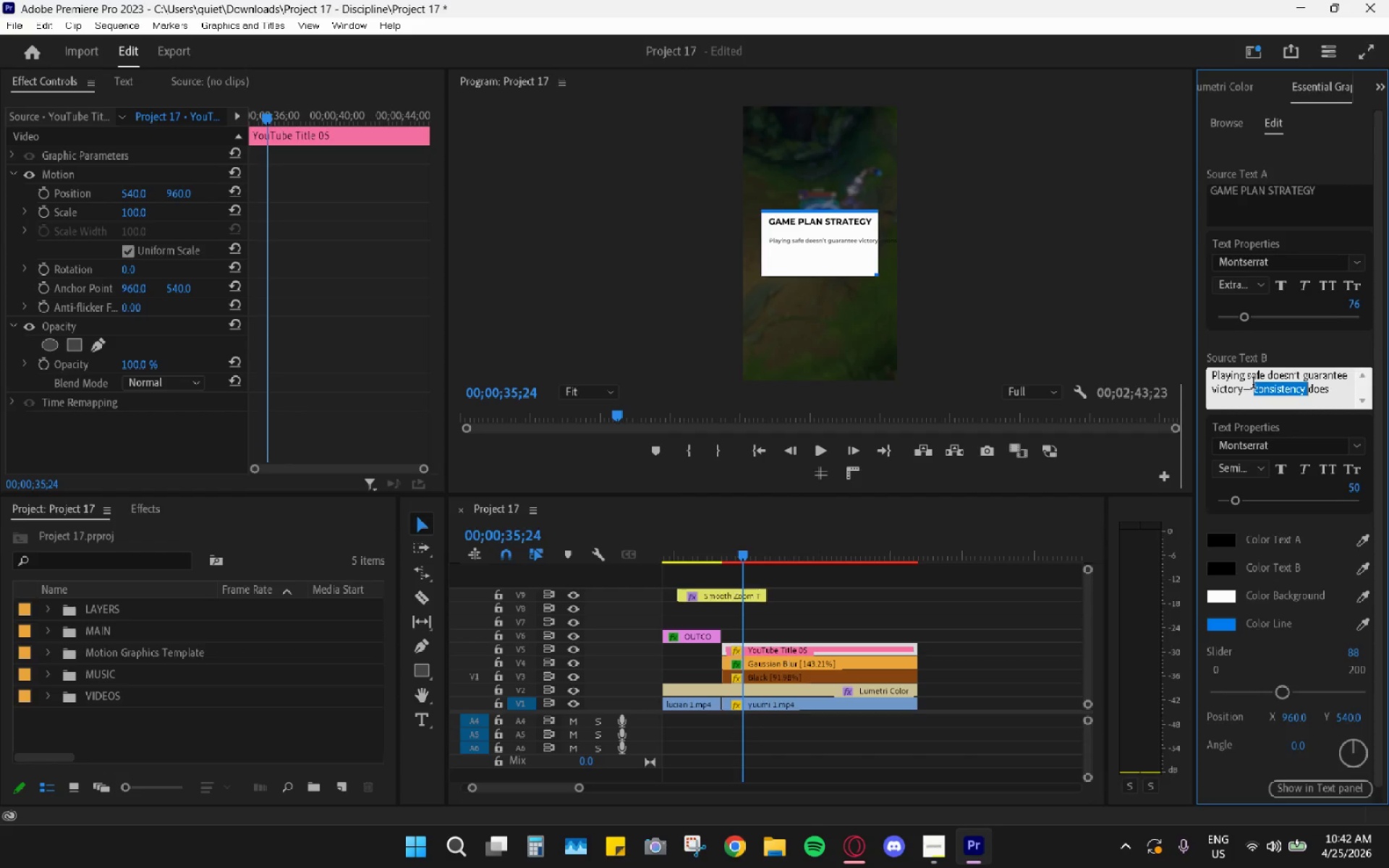 
type(discipline )
 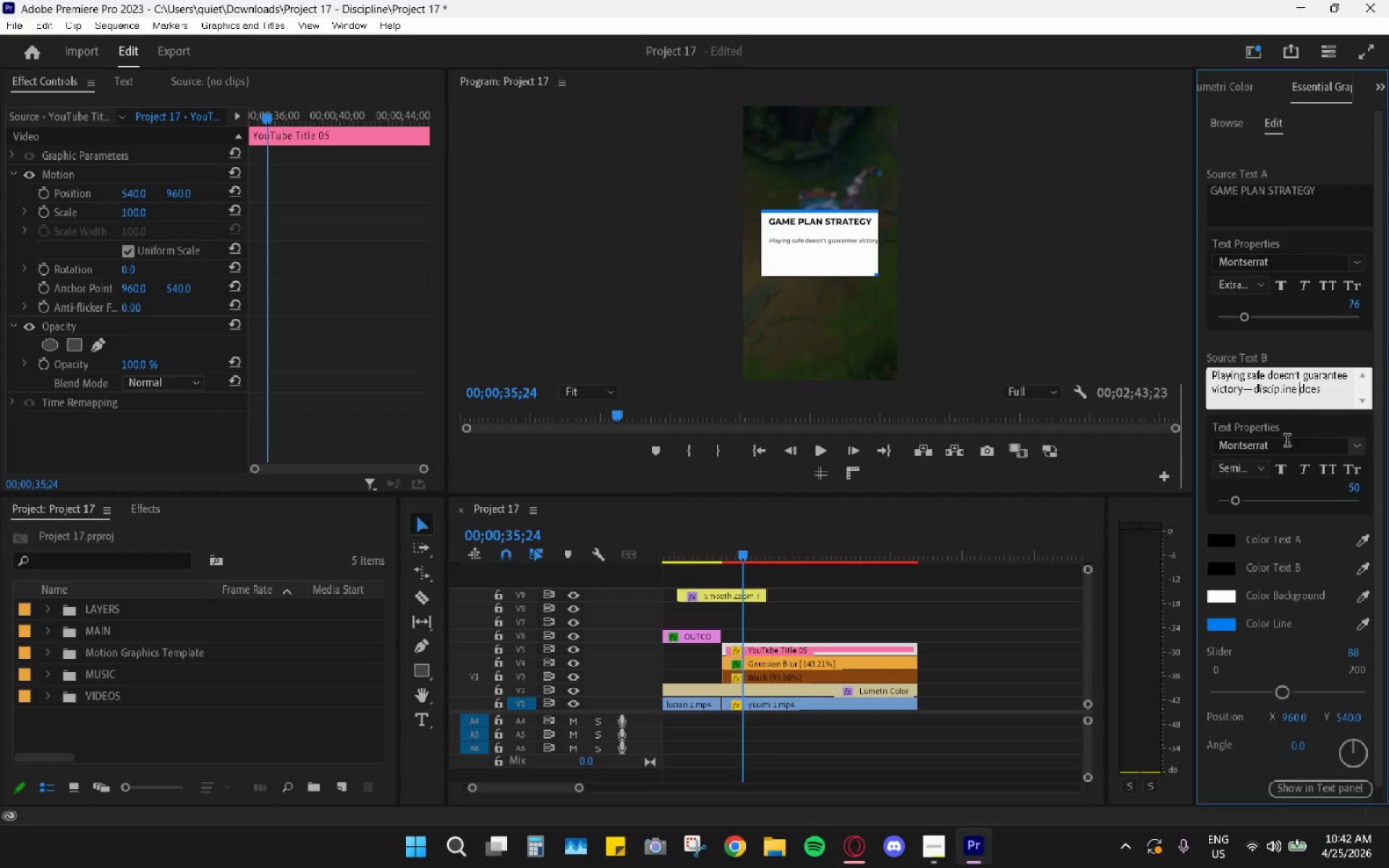 
left_click([1307, 423])
 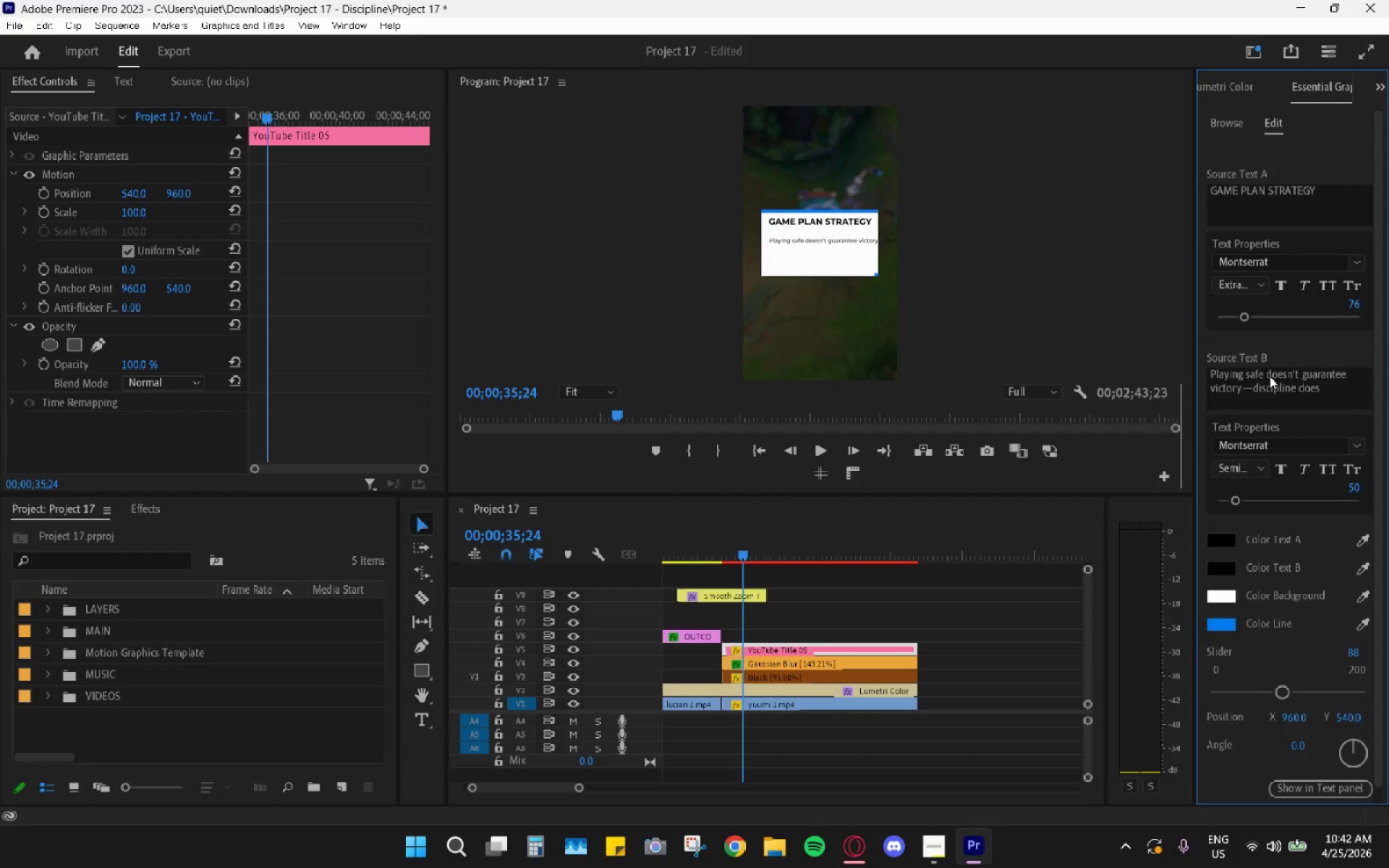 
wait(7.16)
 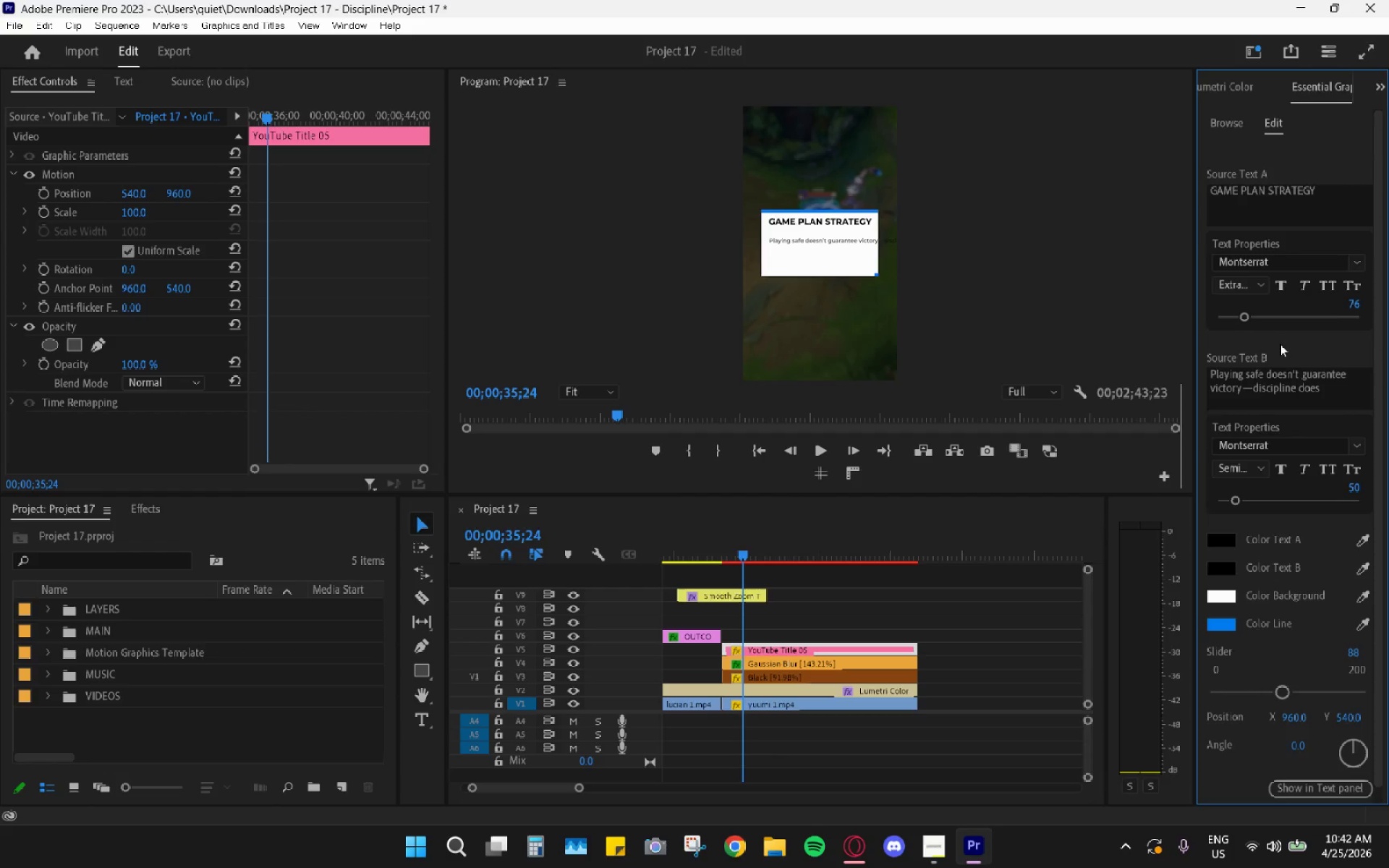 
left_click([935, 843])